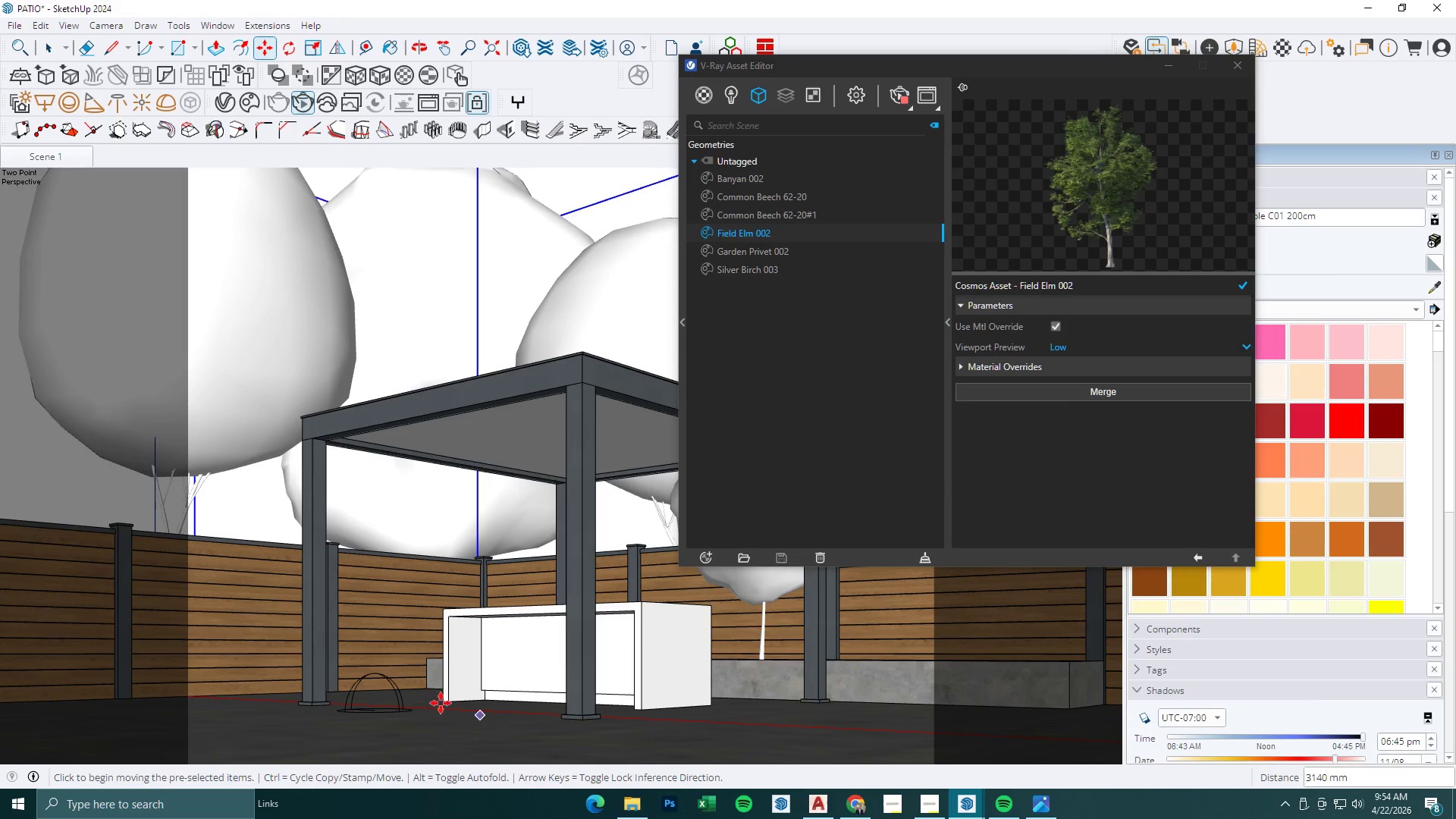 
left_click_drag(start_coordinate=[439, 703], to_coordinate=[444, 704])
 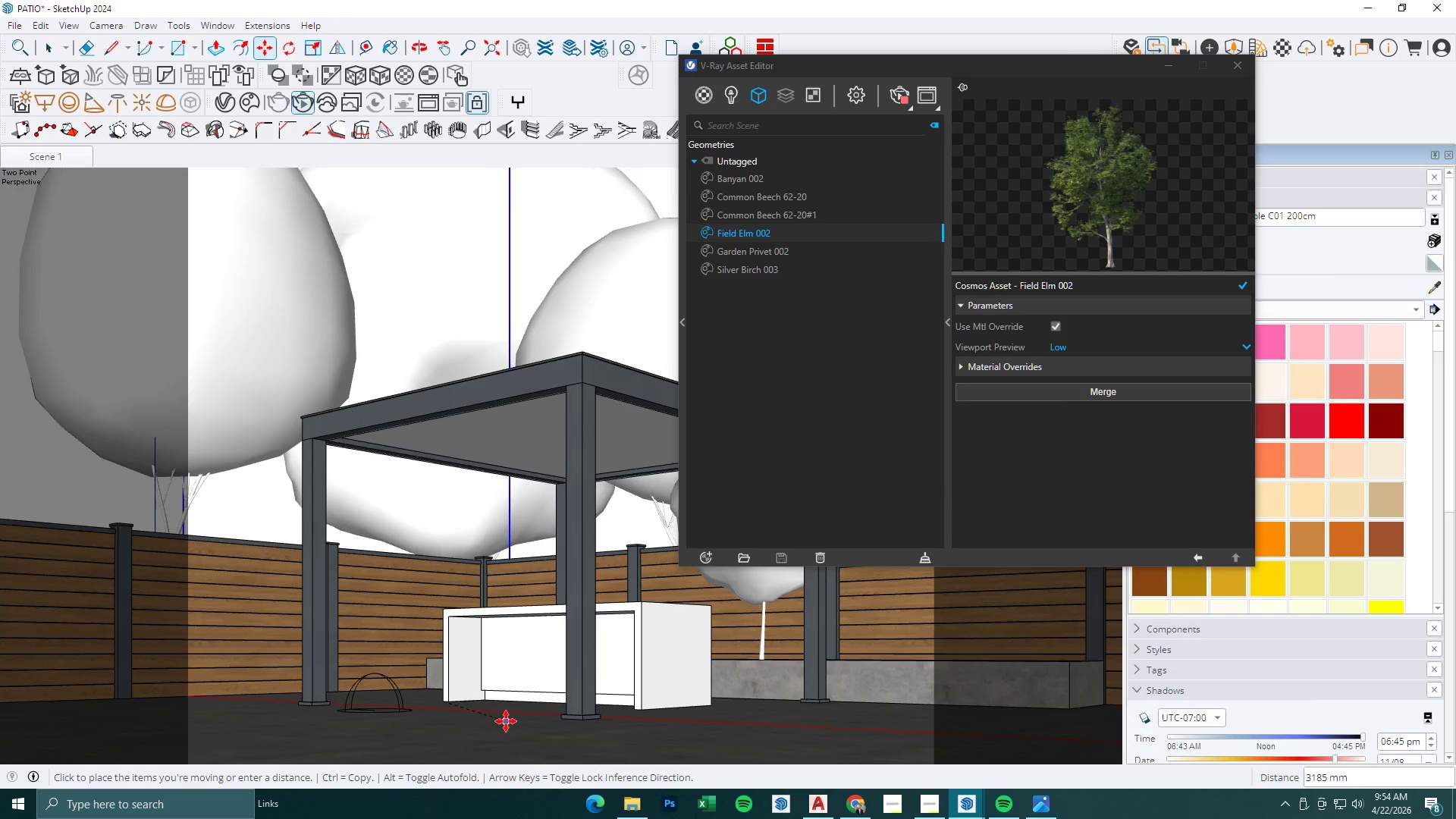 
left_click([506, 721])
 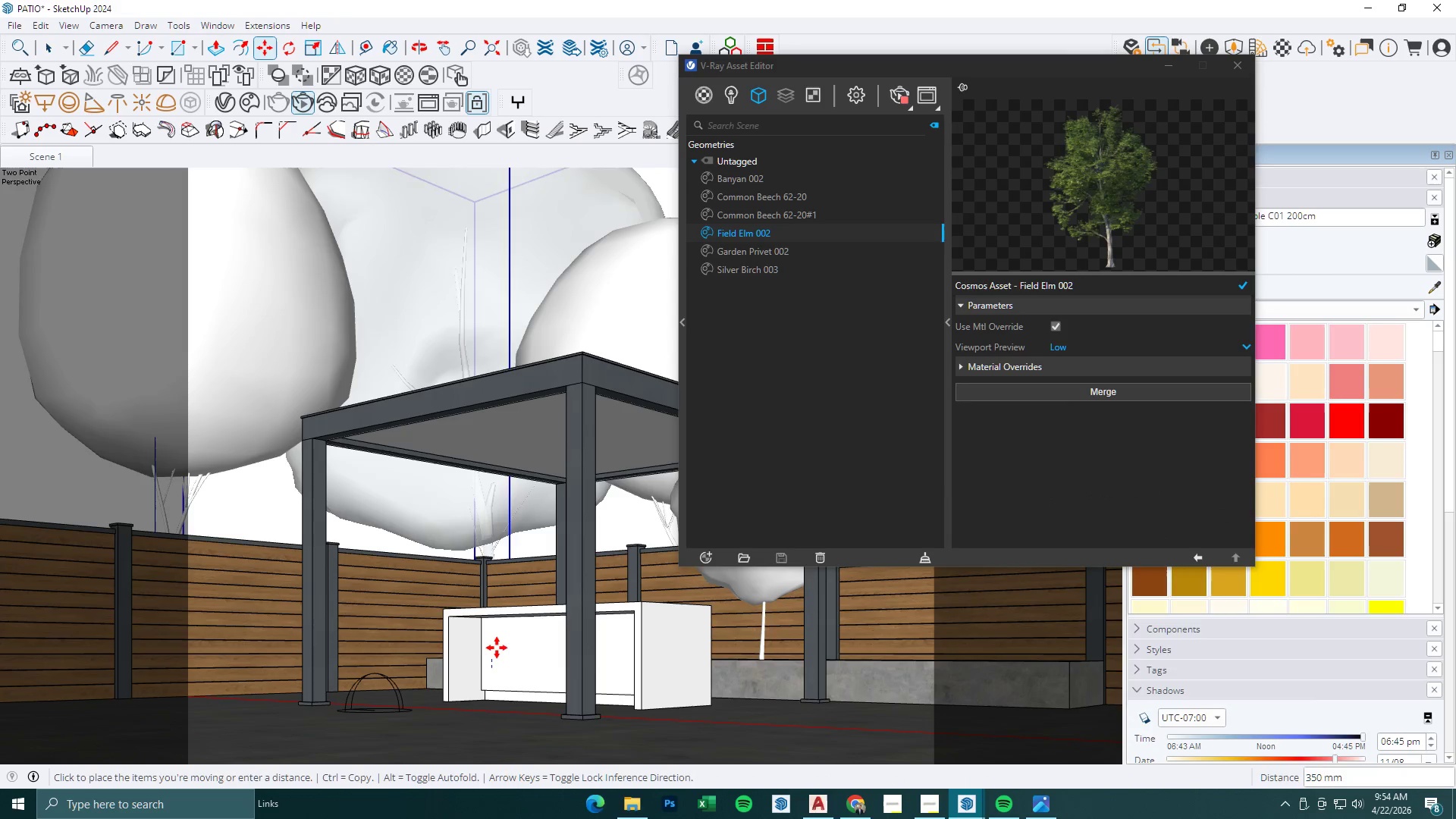 
left_click([497, 643])
 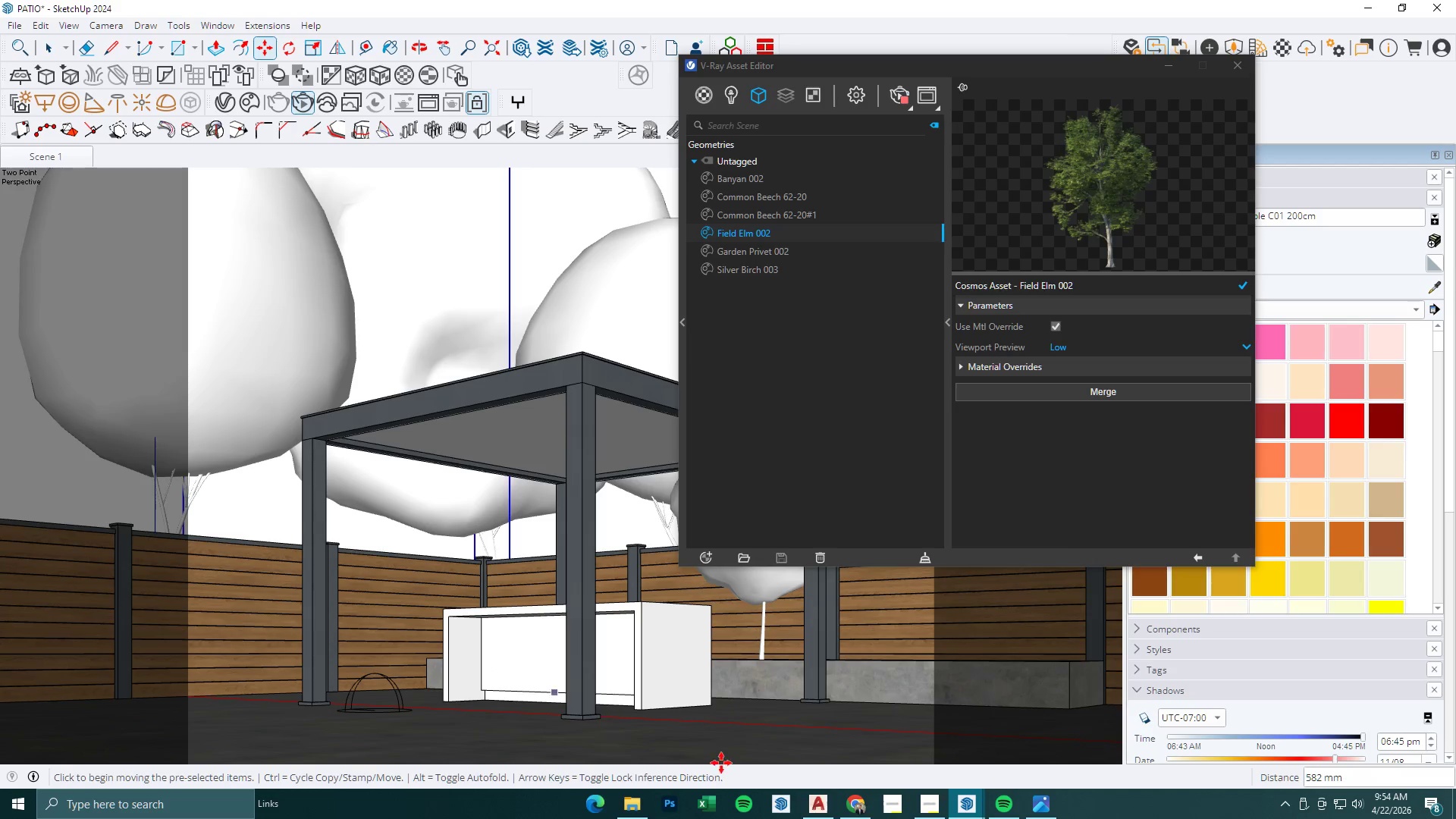 
key(Space)
 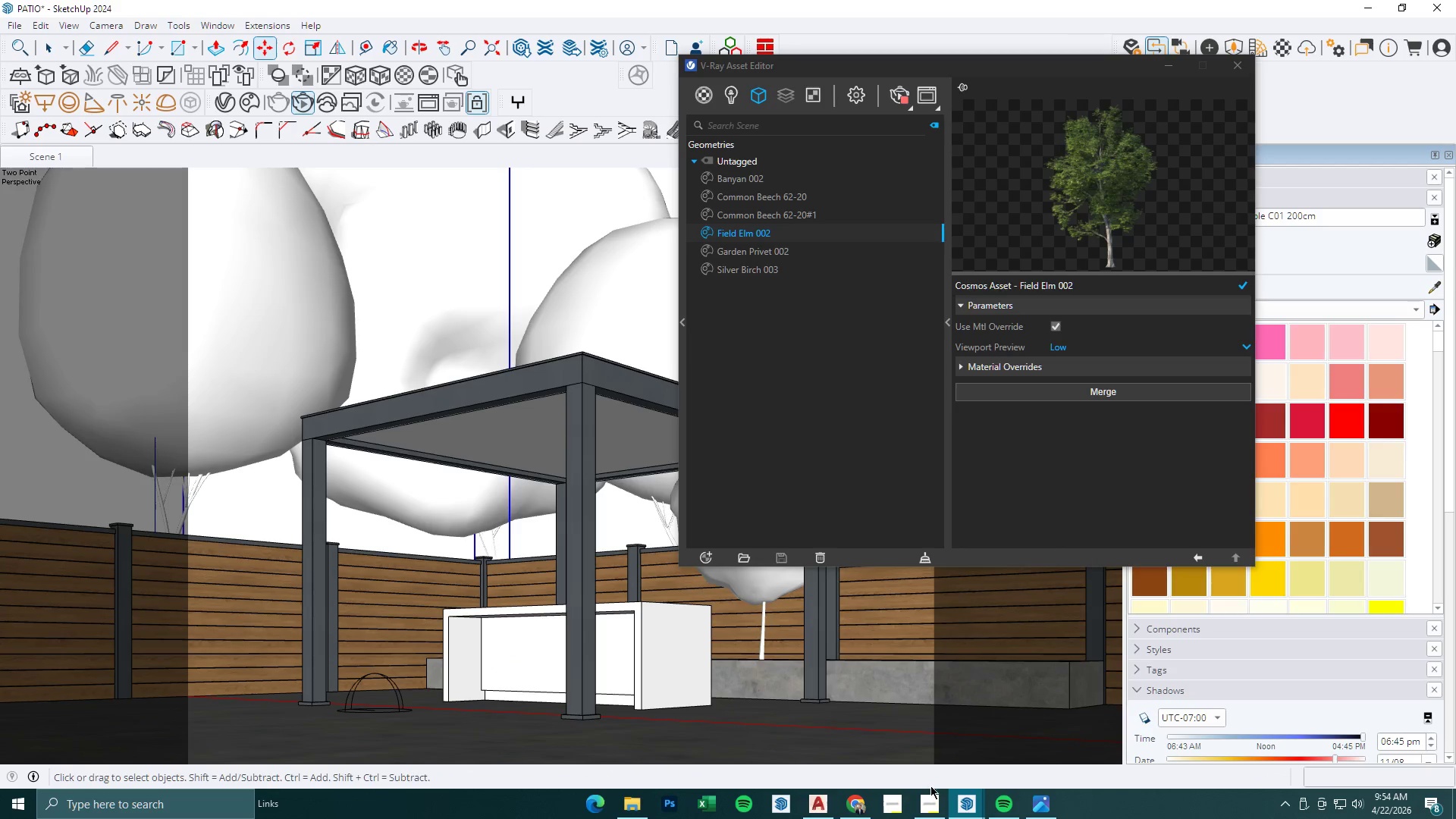 
left_click([957, 800])
 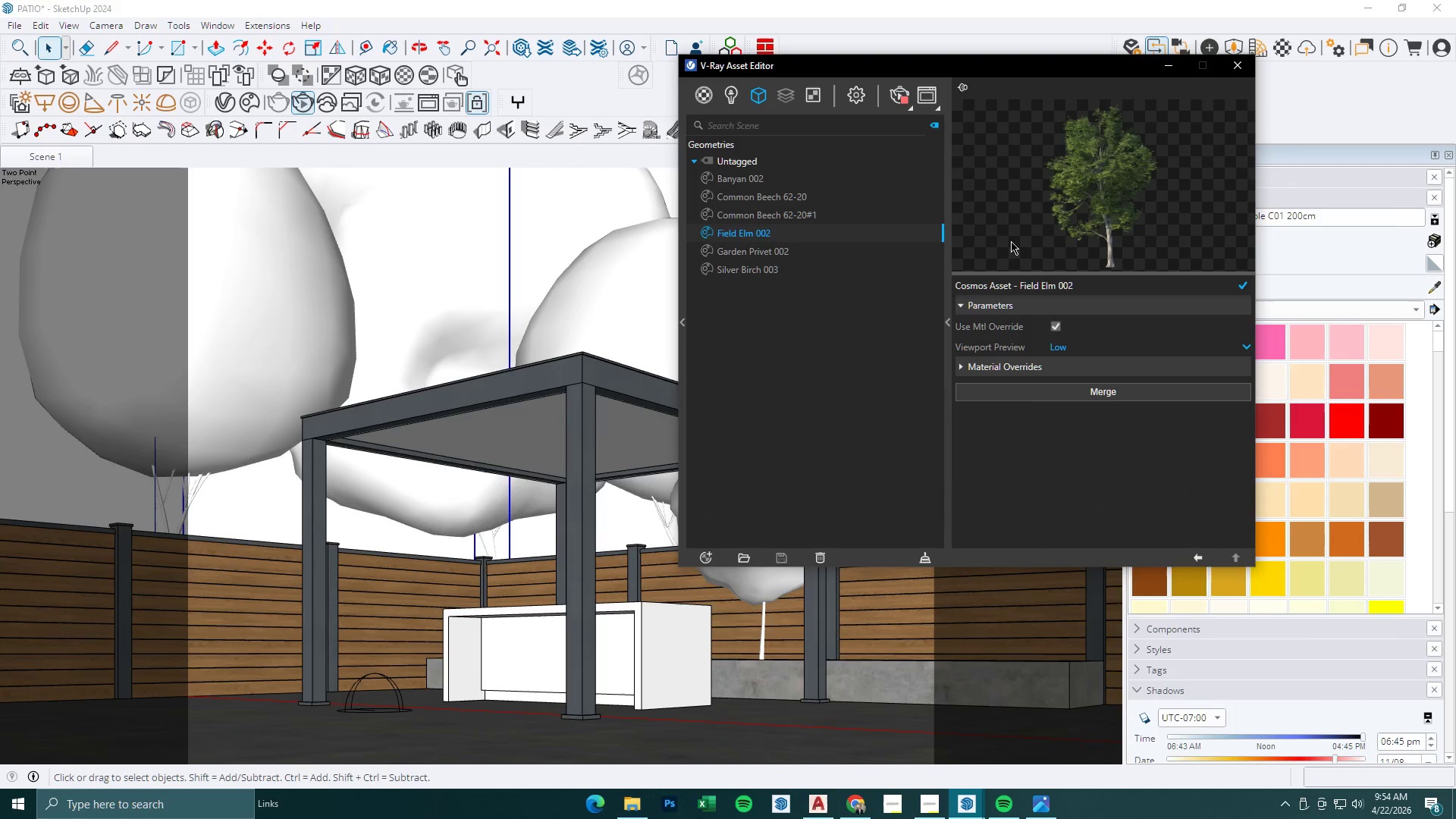 
scroll: coordinate [470, 395], scroll_direction: down, amount: 2.0
 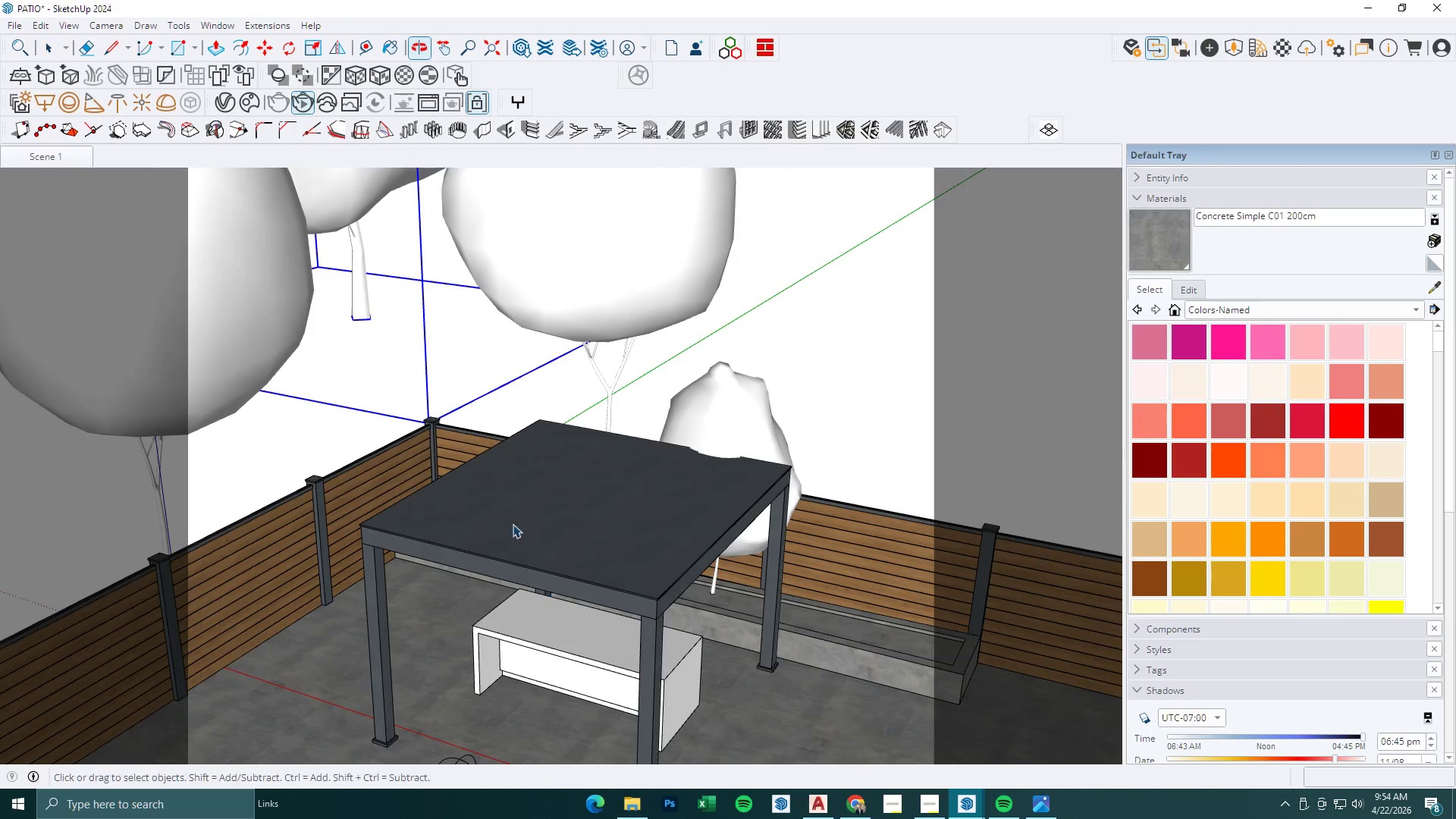 
key(M)
 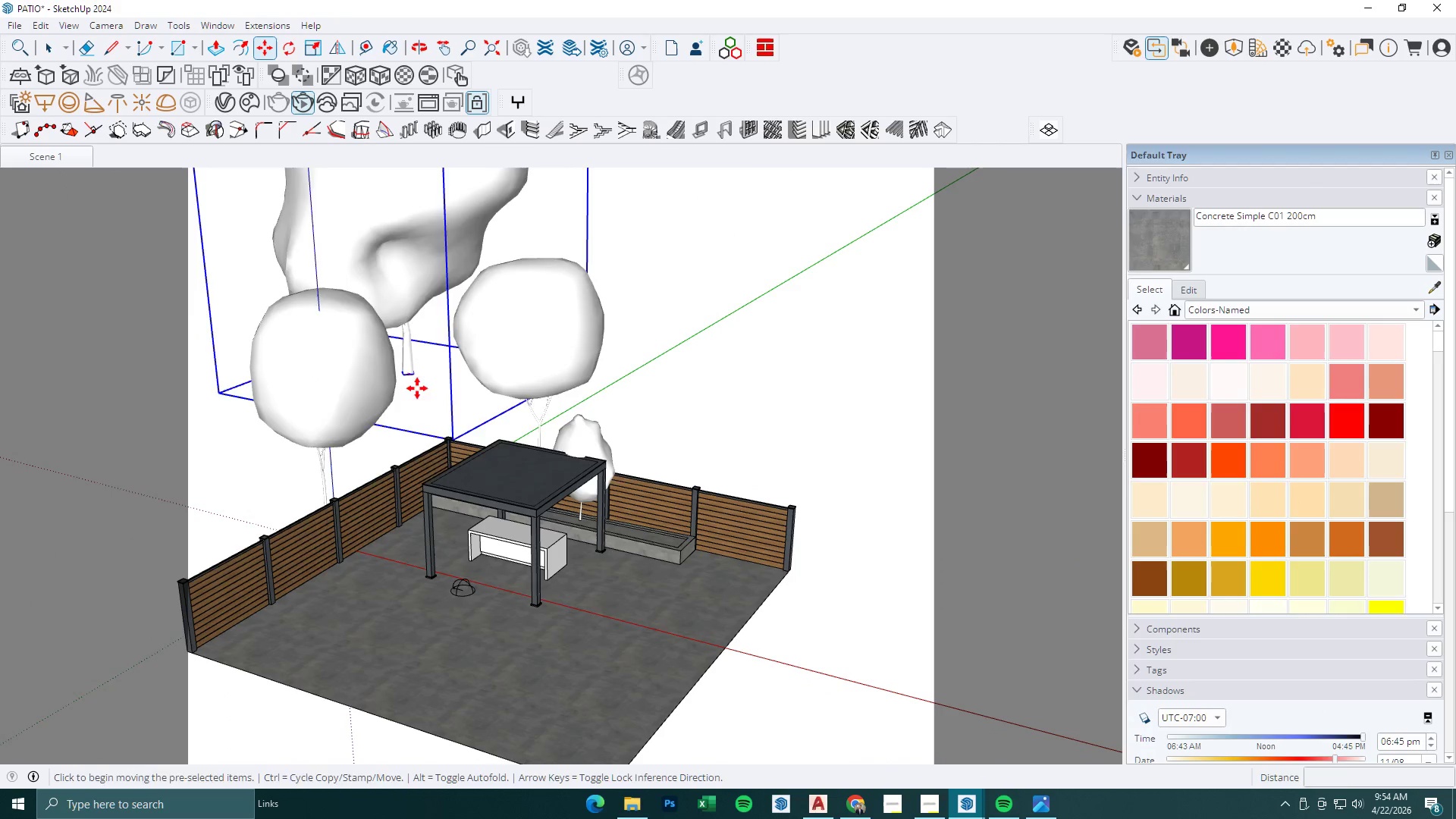 
scroll: coordinate [460, 457], scroll_direction: down, amount: 8.0
 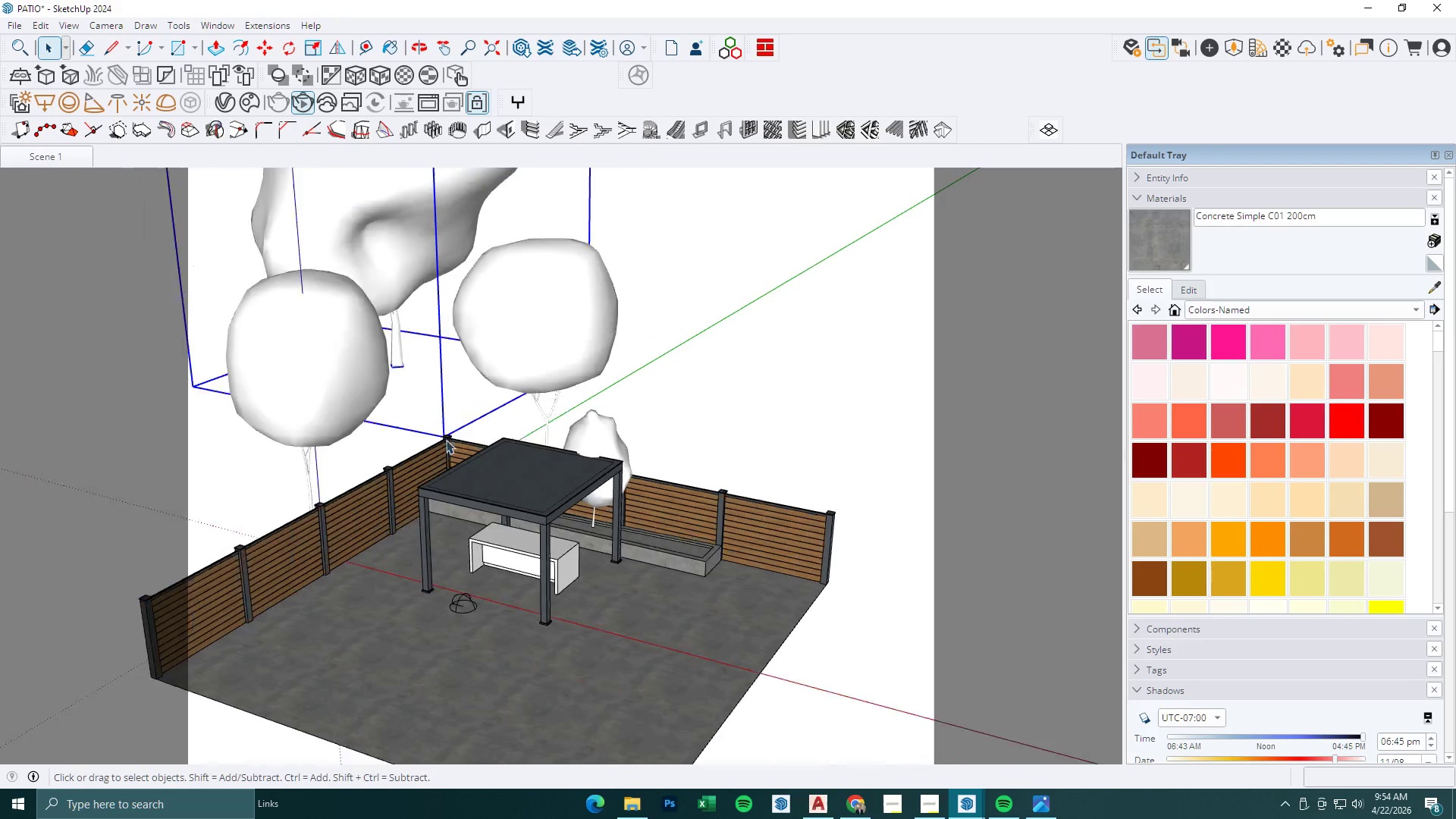 
key(Escape)
 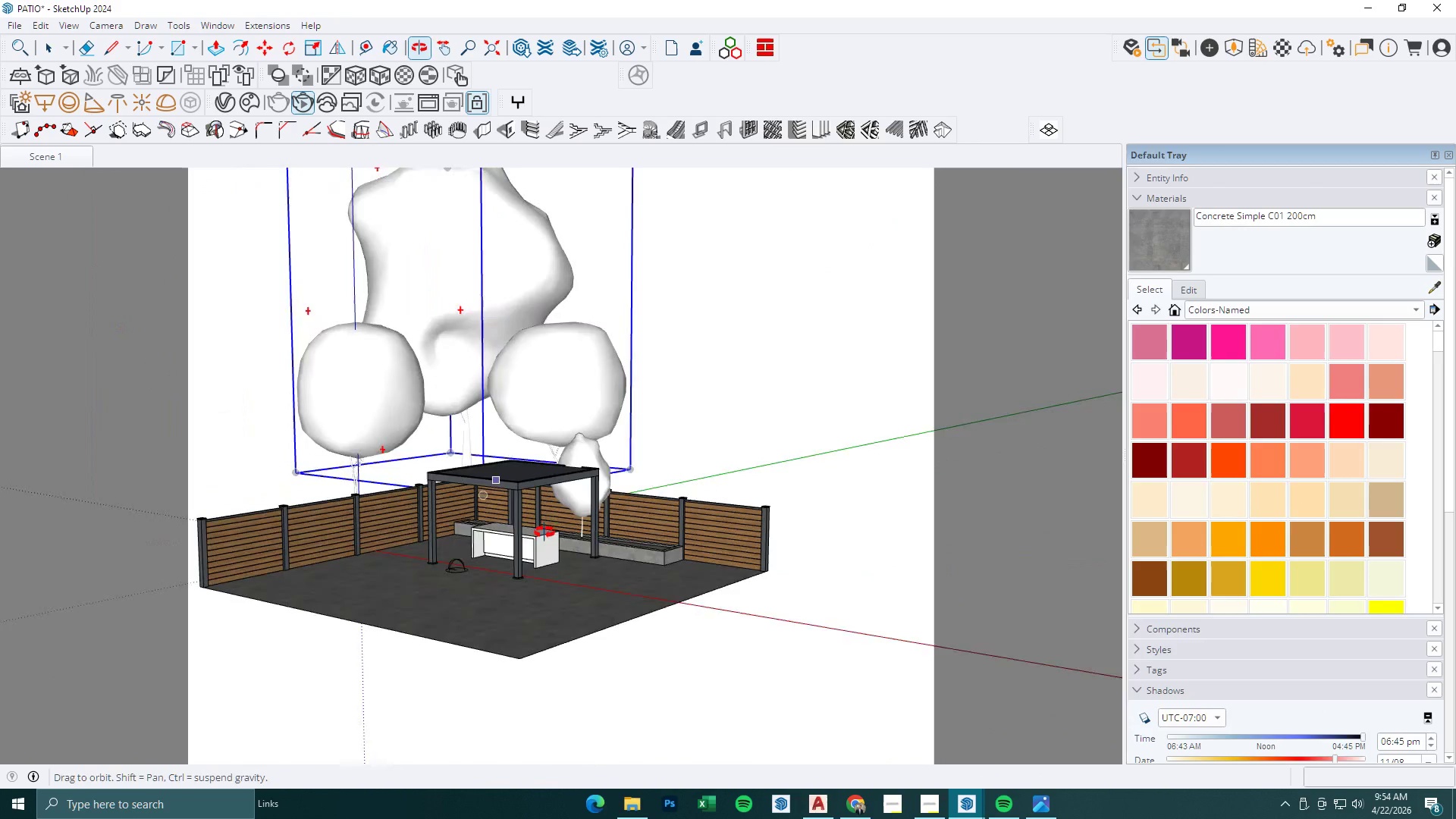 
scroll: coordinate [513, 552], scroll_direction: down, amount: 1.0
 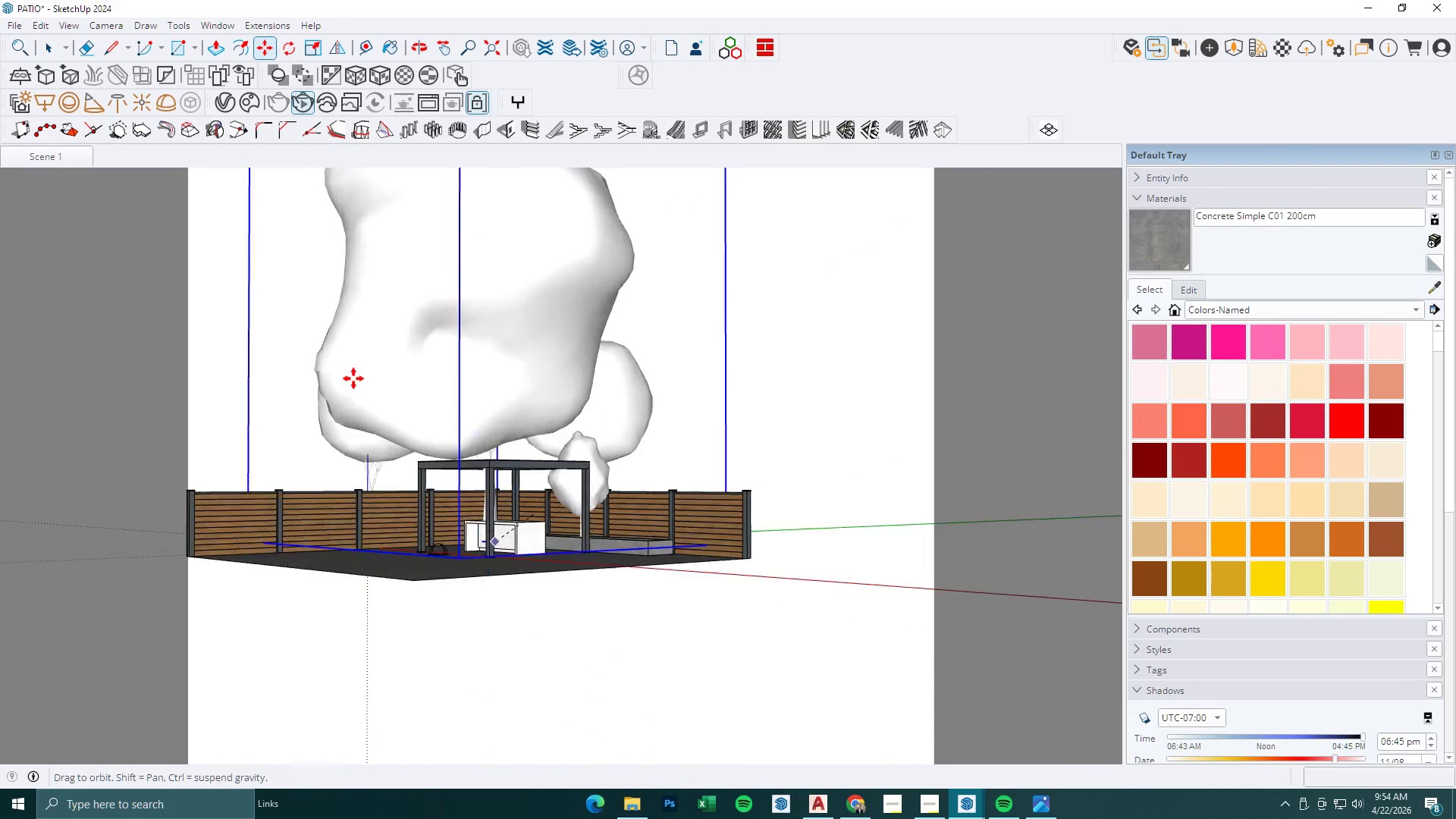 
left_click([473, 457])
 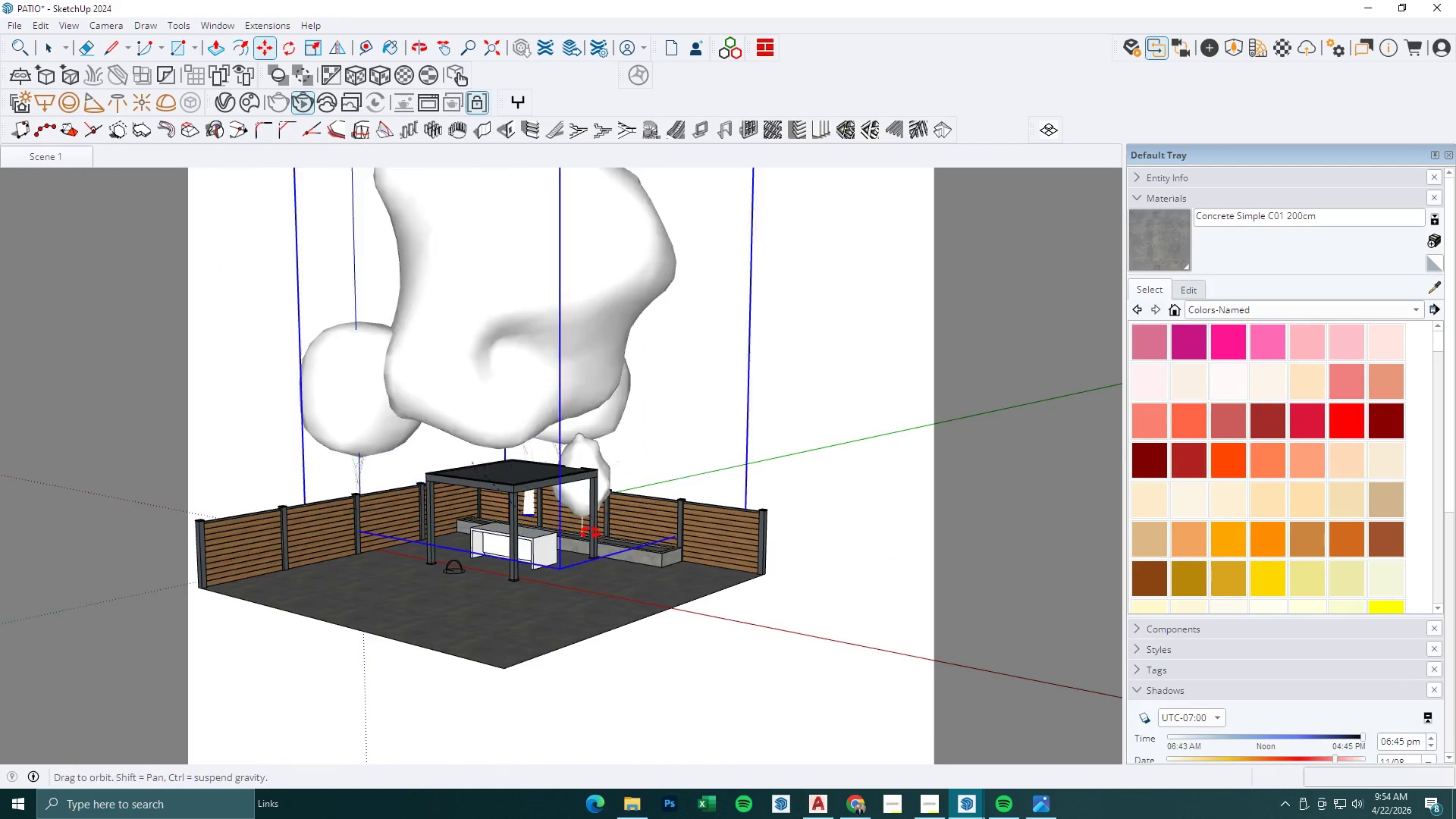 
key(Control+ControlLeft)
 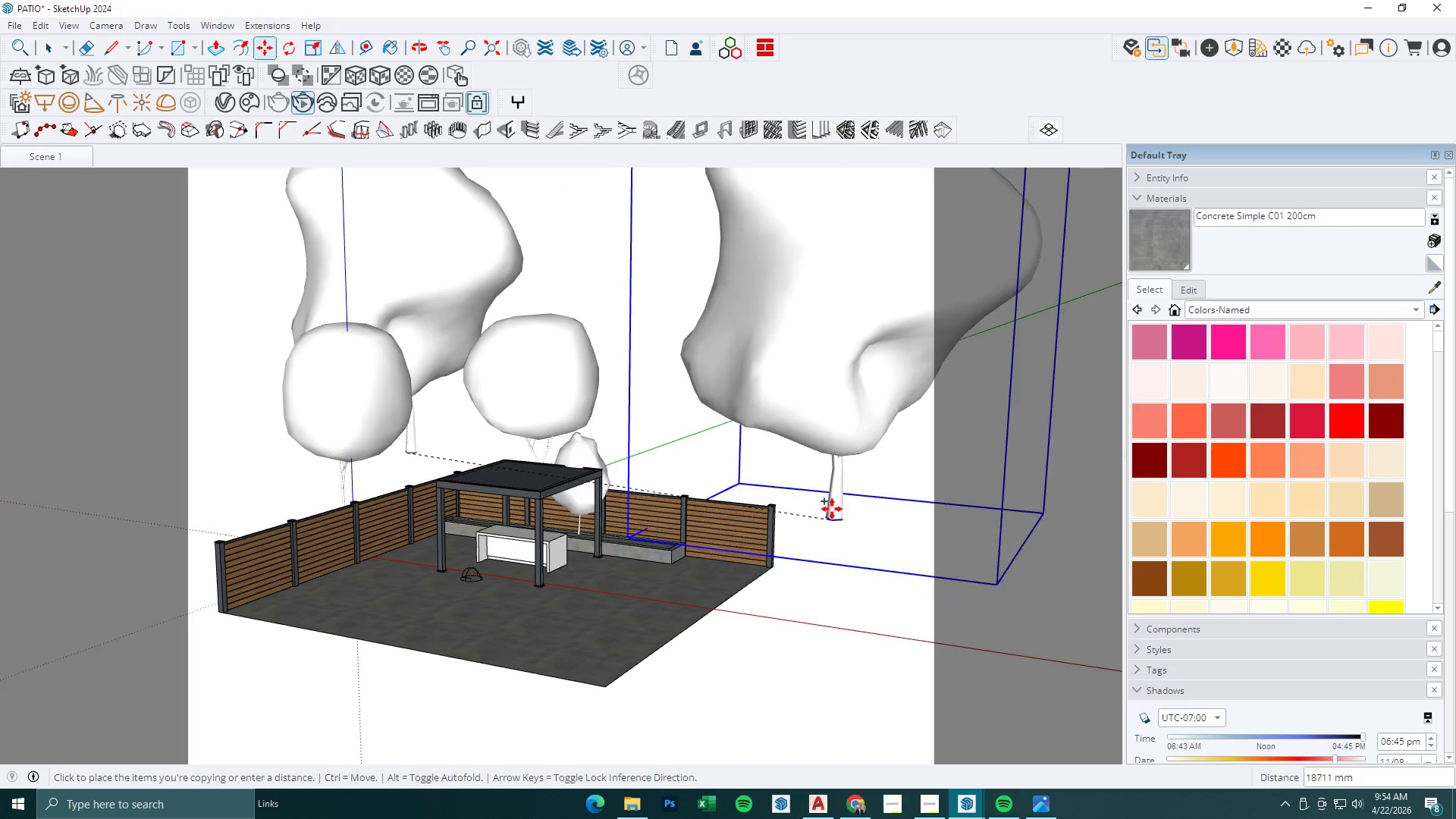 
left_click([839, 490])
 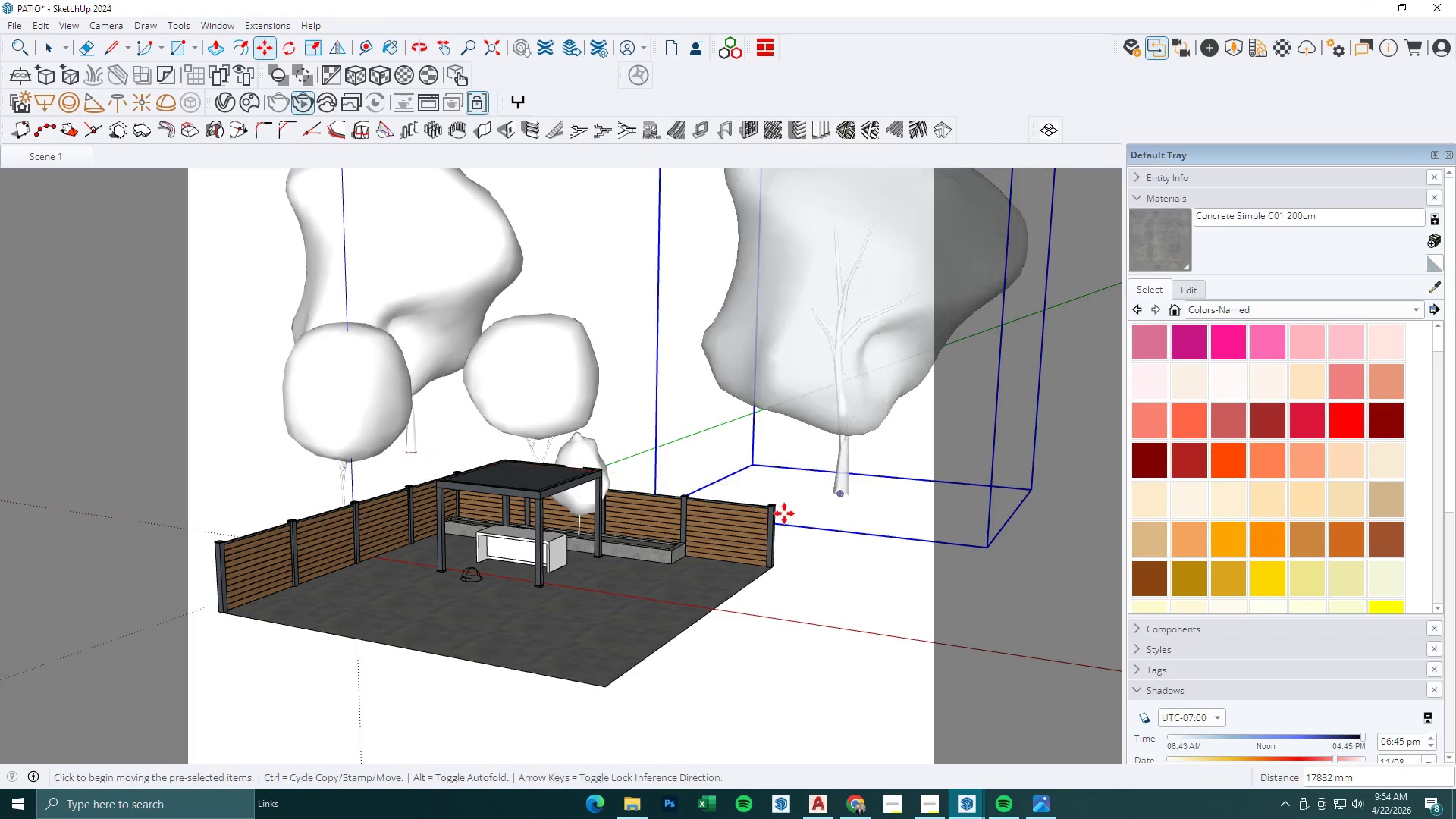 
scroll: coordinate [742, 535], scroll_direction: down, amount: 2.0
 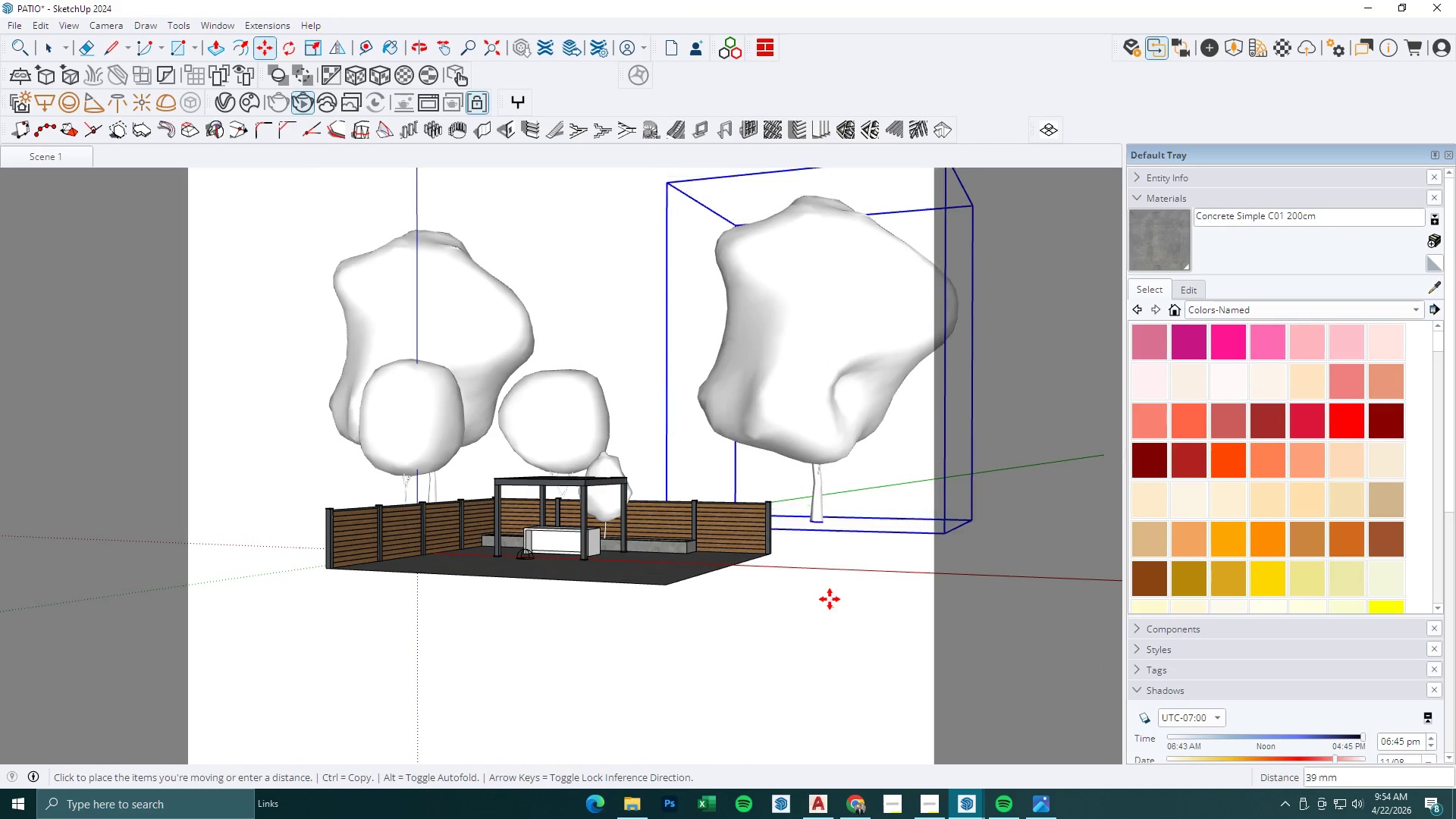 
left_click([830, 599])
 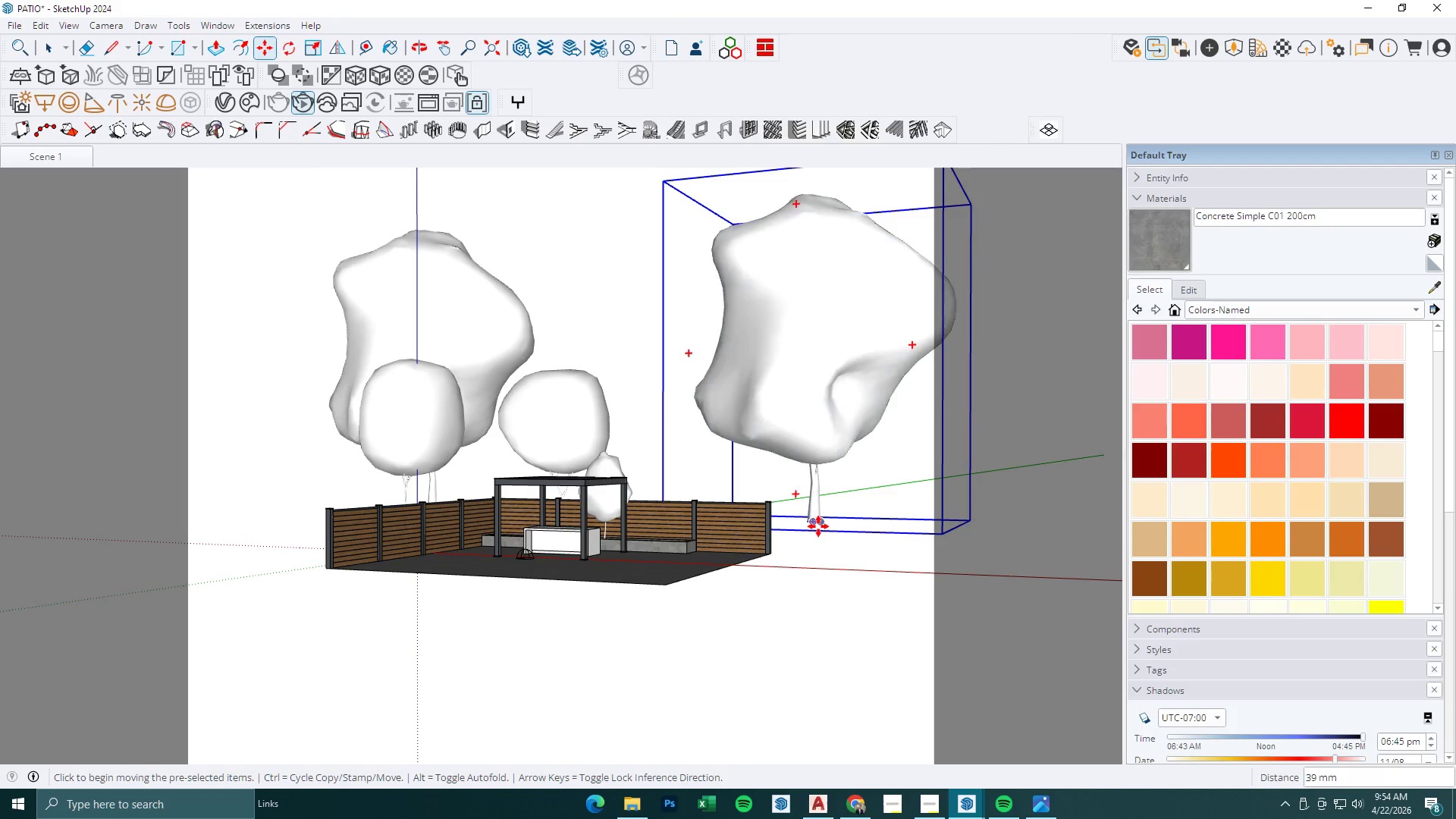 
left_click([818, 525])
 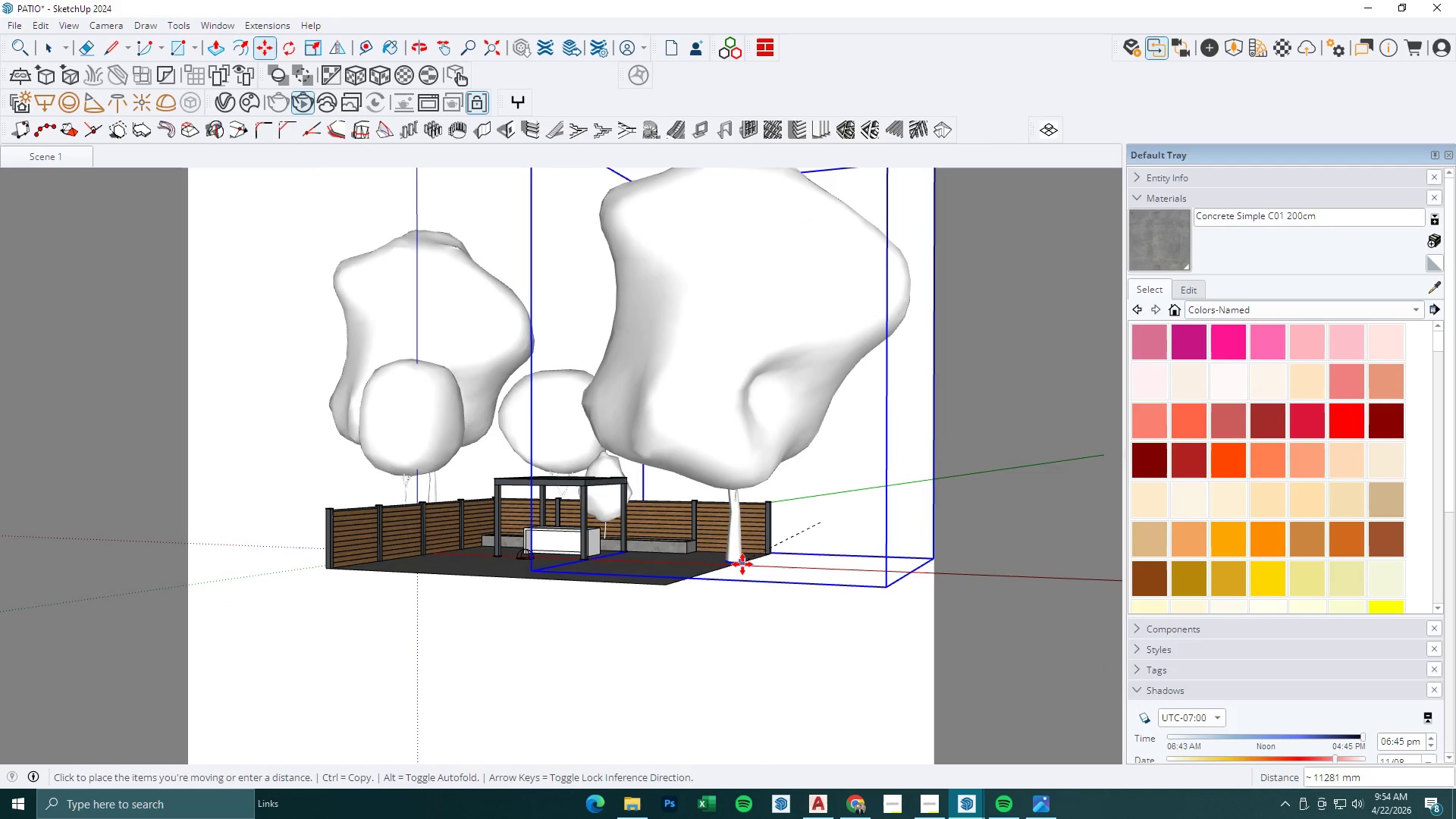 
left_click([742, 564])
 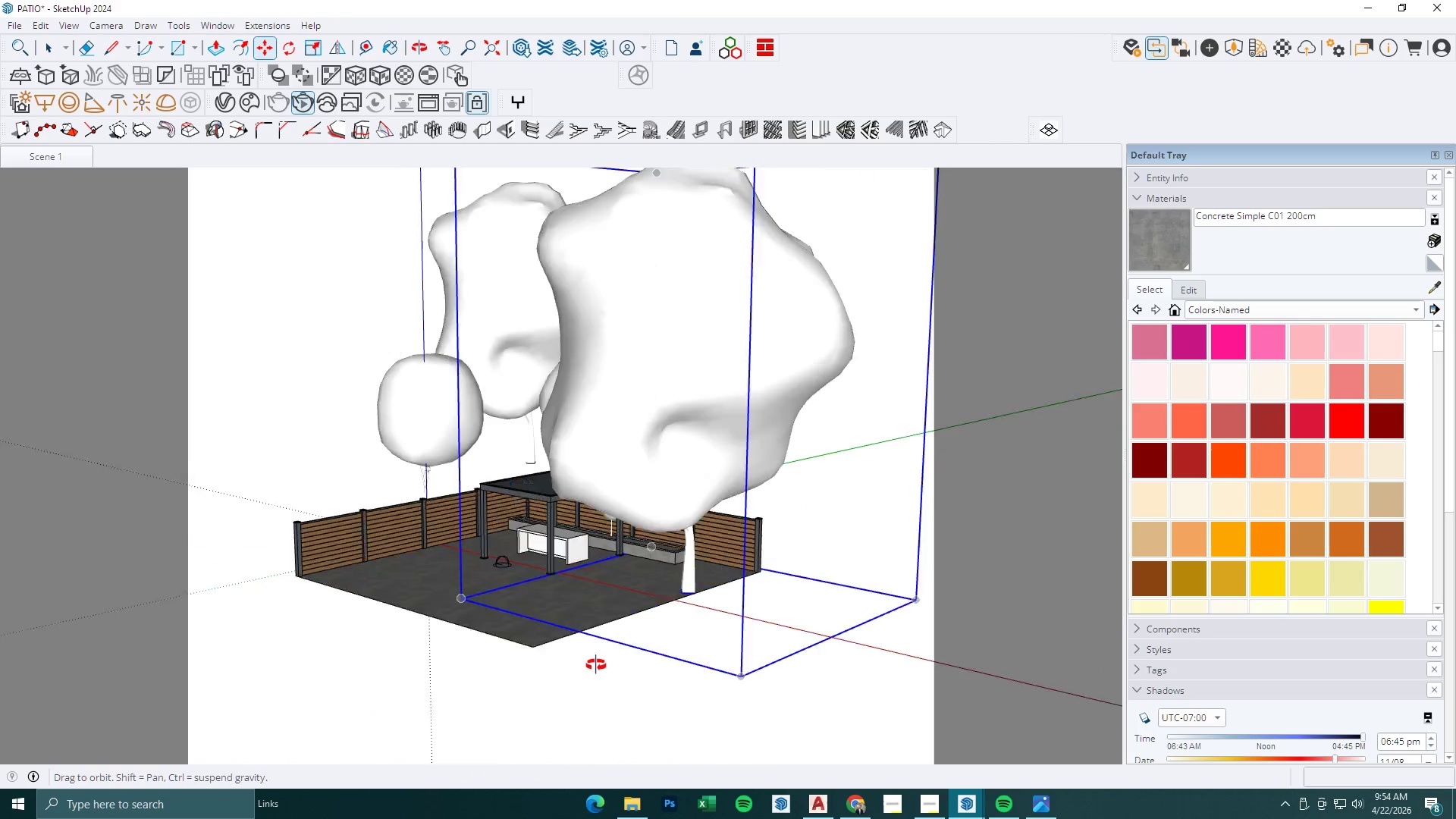 
left_click_drag(start_coordinate=[664, 698], to_coordinate=[700, 690])
 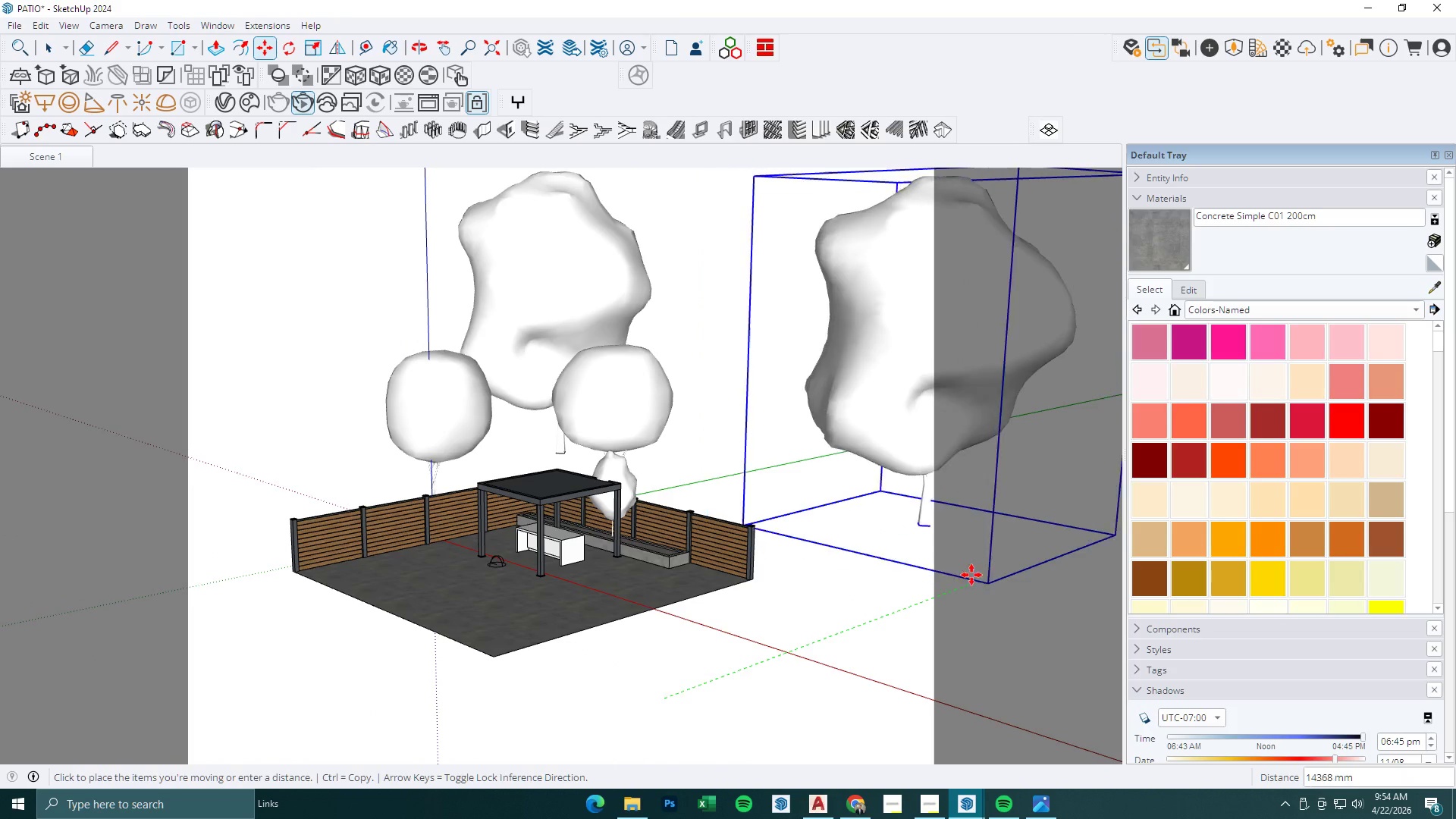 
left_click([975, 574])
 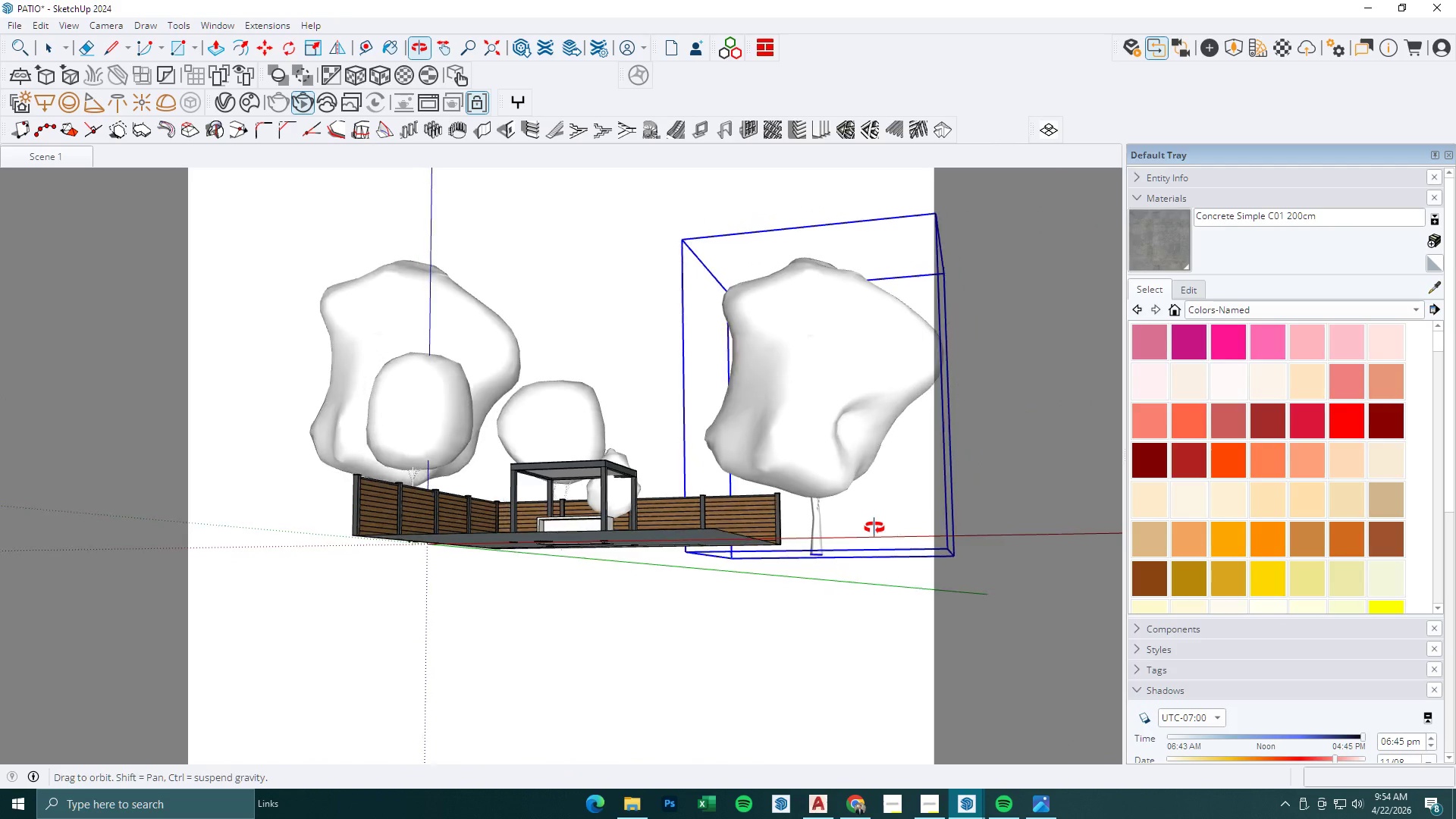 
left_click_drag(start_coordinate=[921, 581], to_coordinate=[914, 582])
 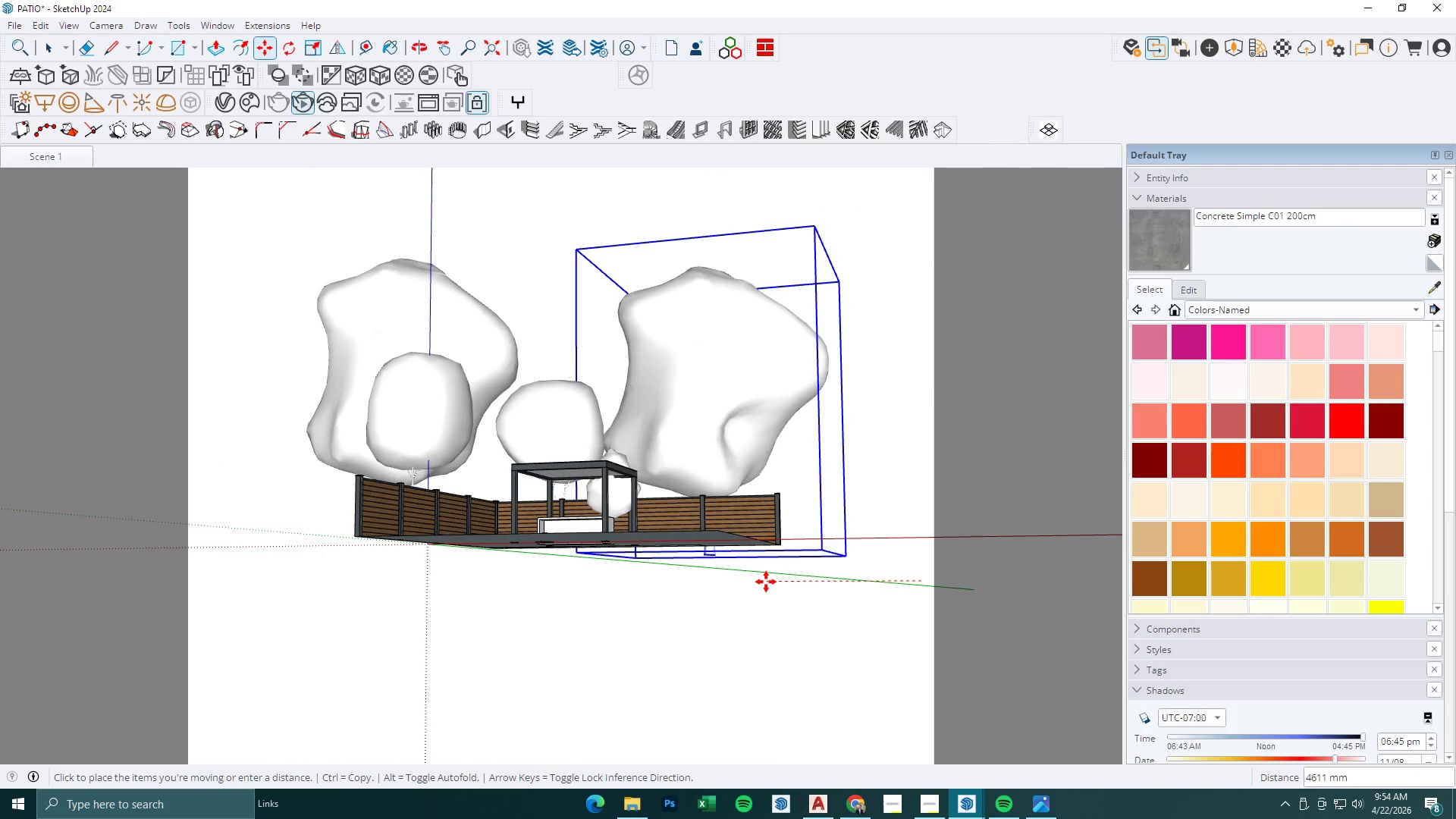 
left_click([766, 582])
 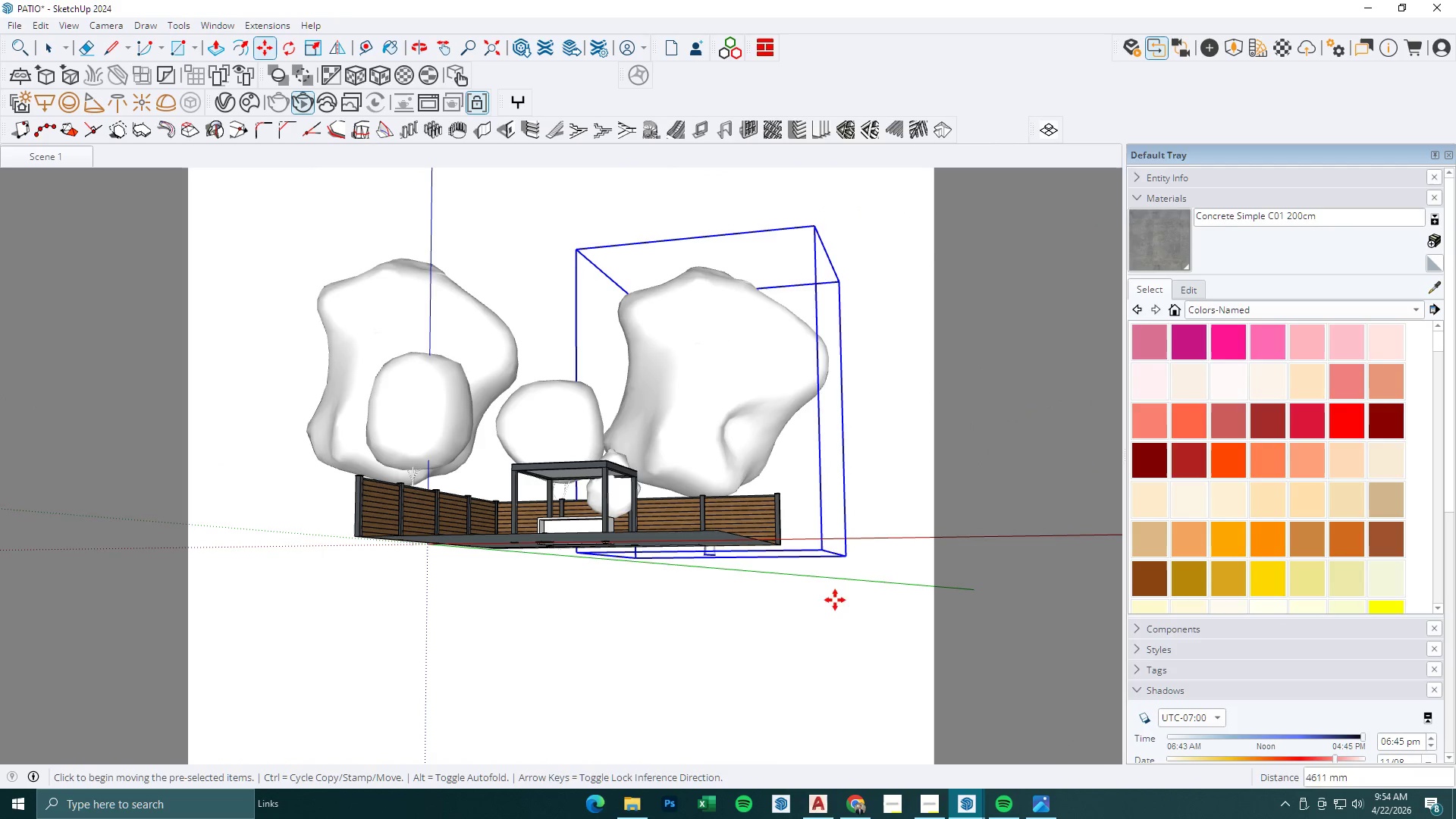 
left_click_drag(start_coordinate=[910, 618], to_coordinate=[896, 618])
 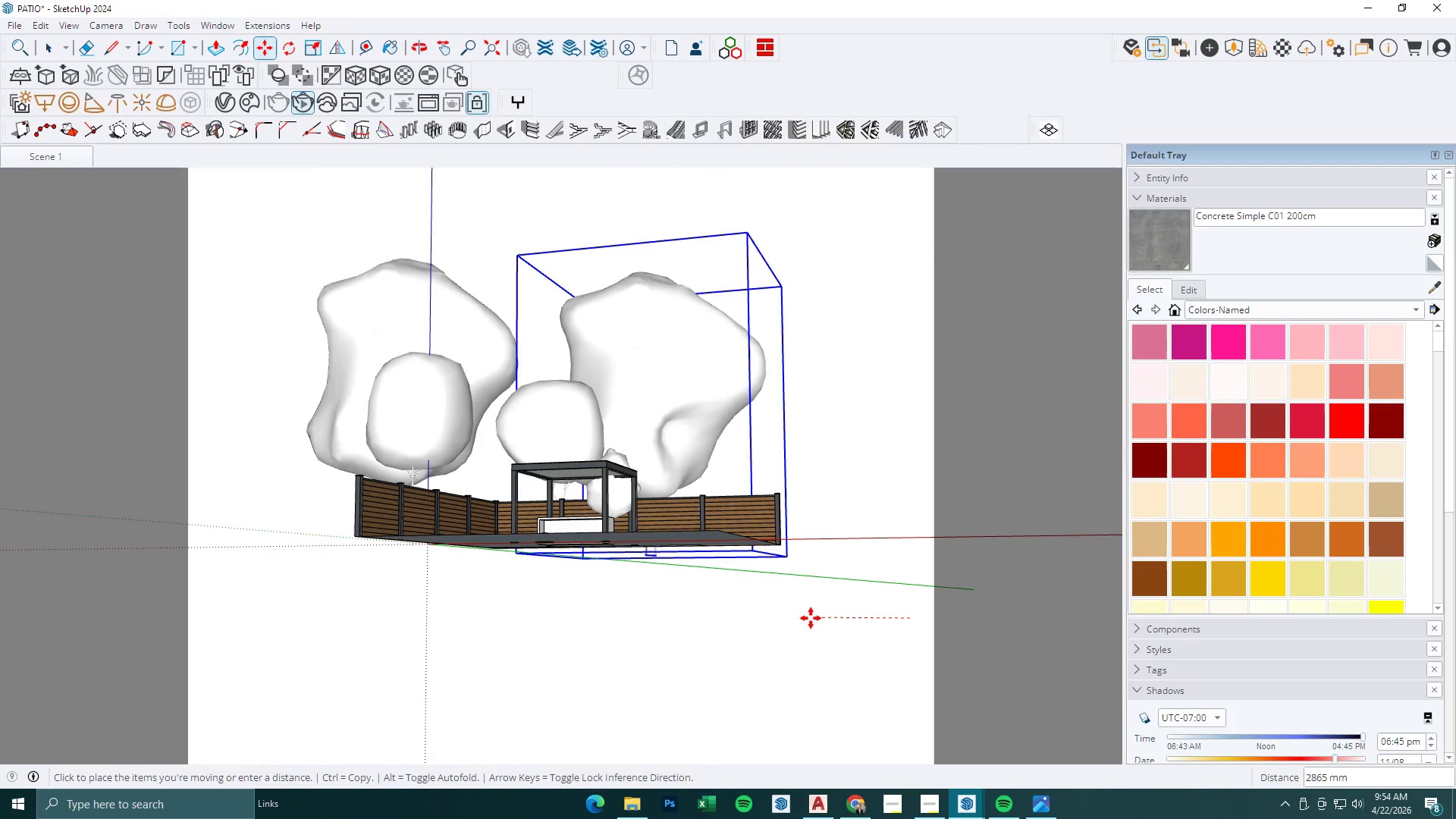 
triple_click([811, 618])
 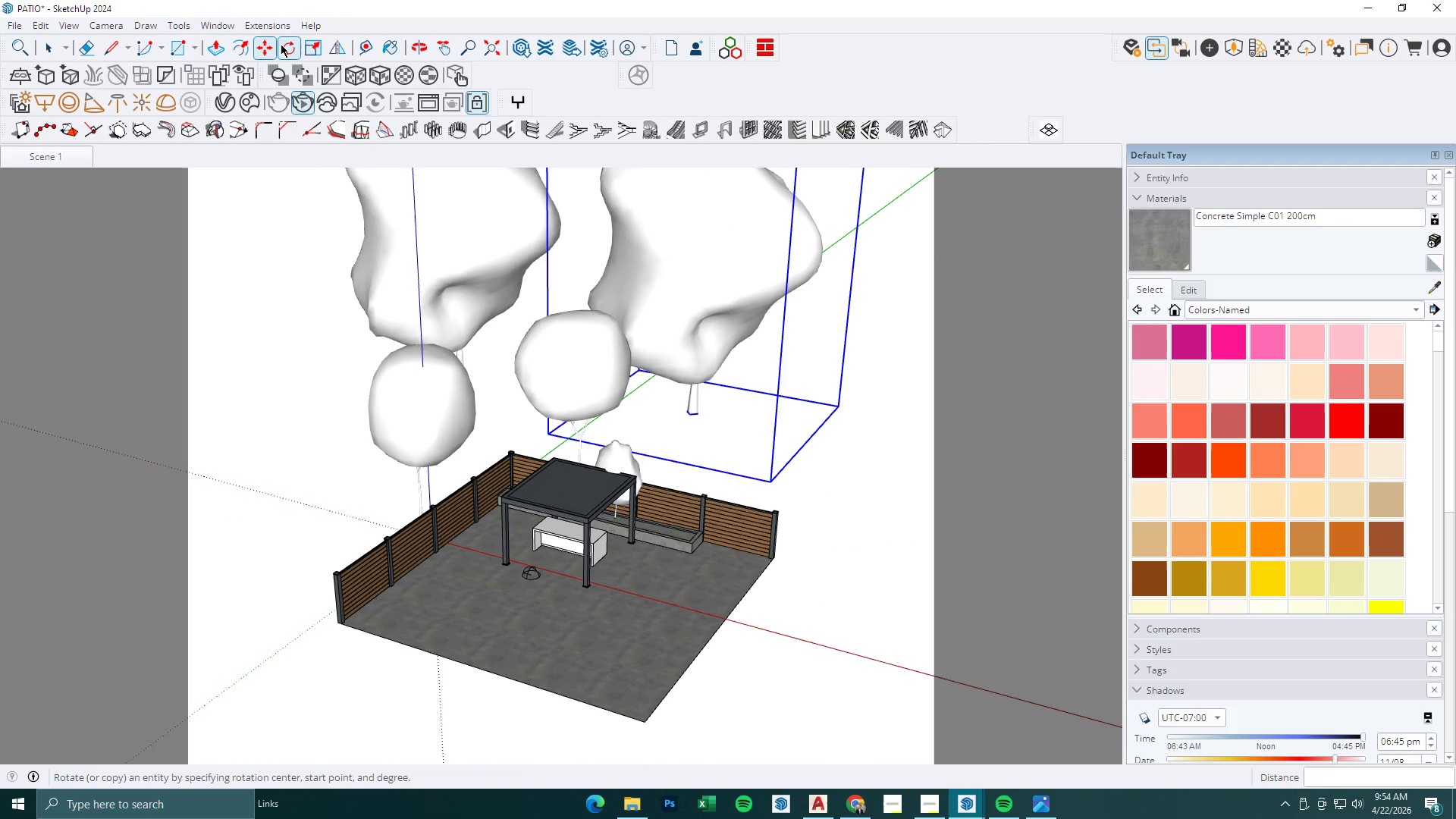 
left_click([723, 420])
 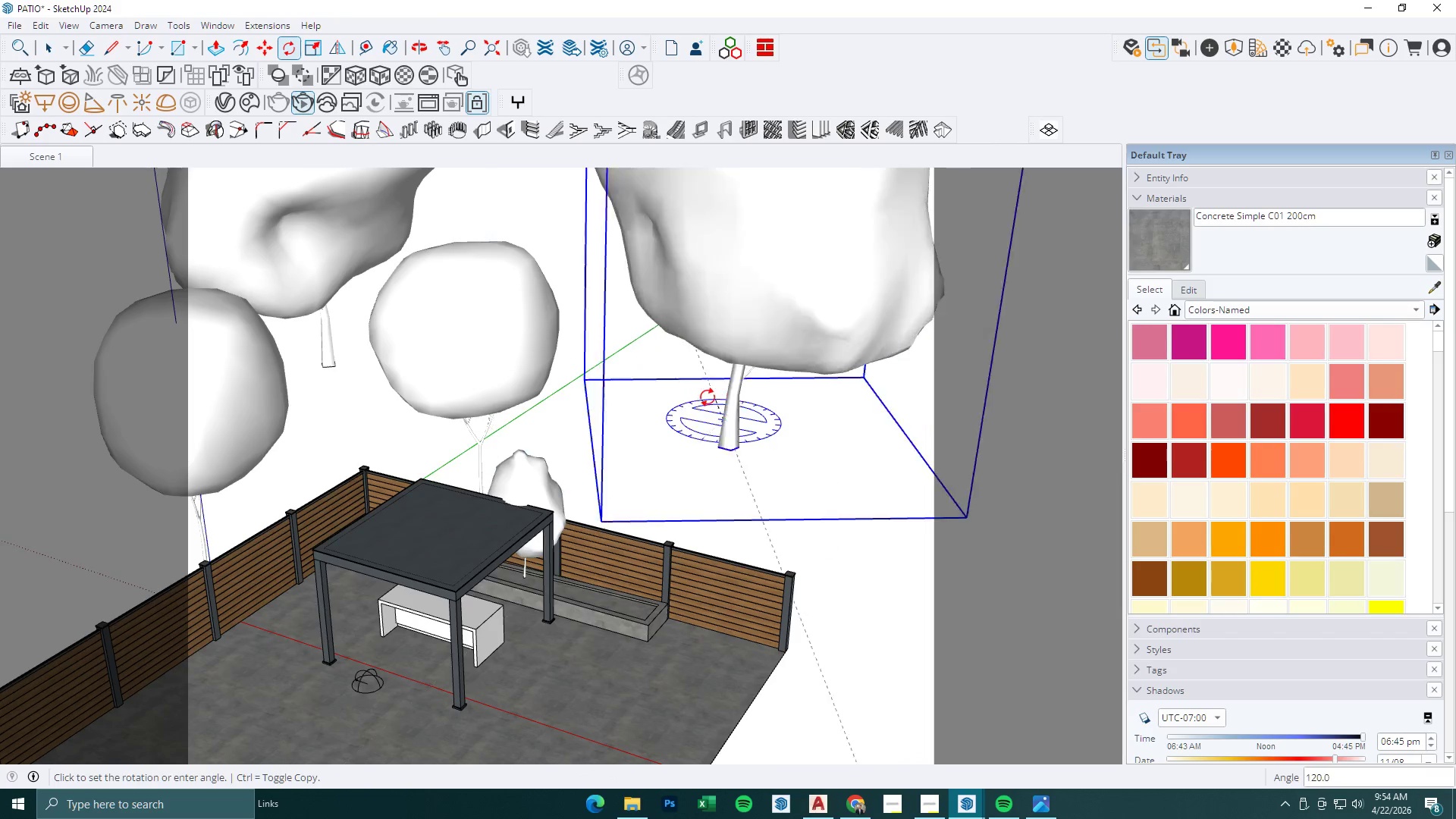 
scroll: coordinate [728, 420], scroll_direction: up, amount: 6.0
 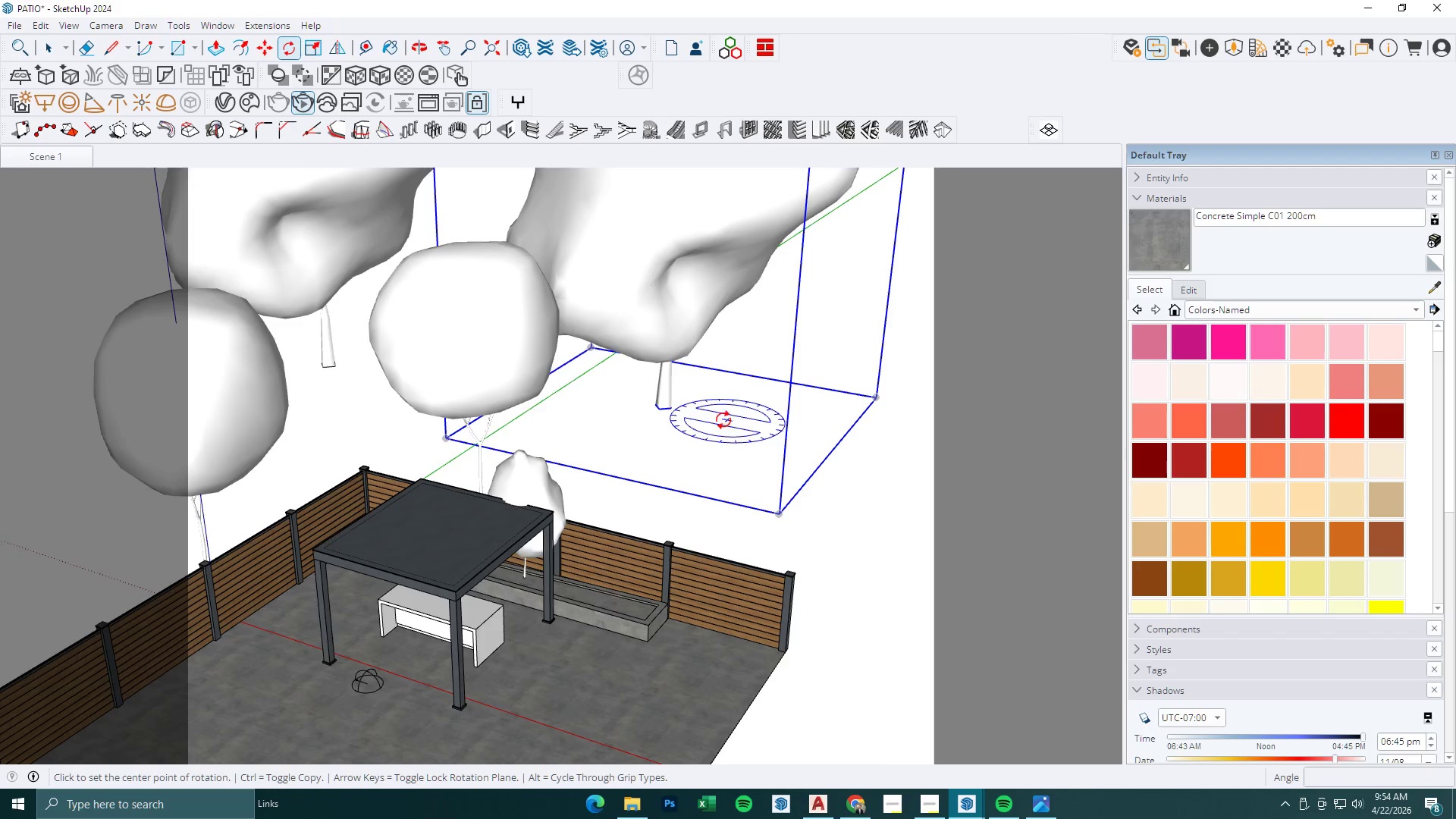 
left_click([697, 397])
 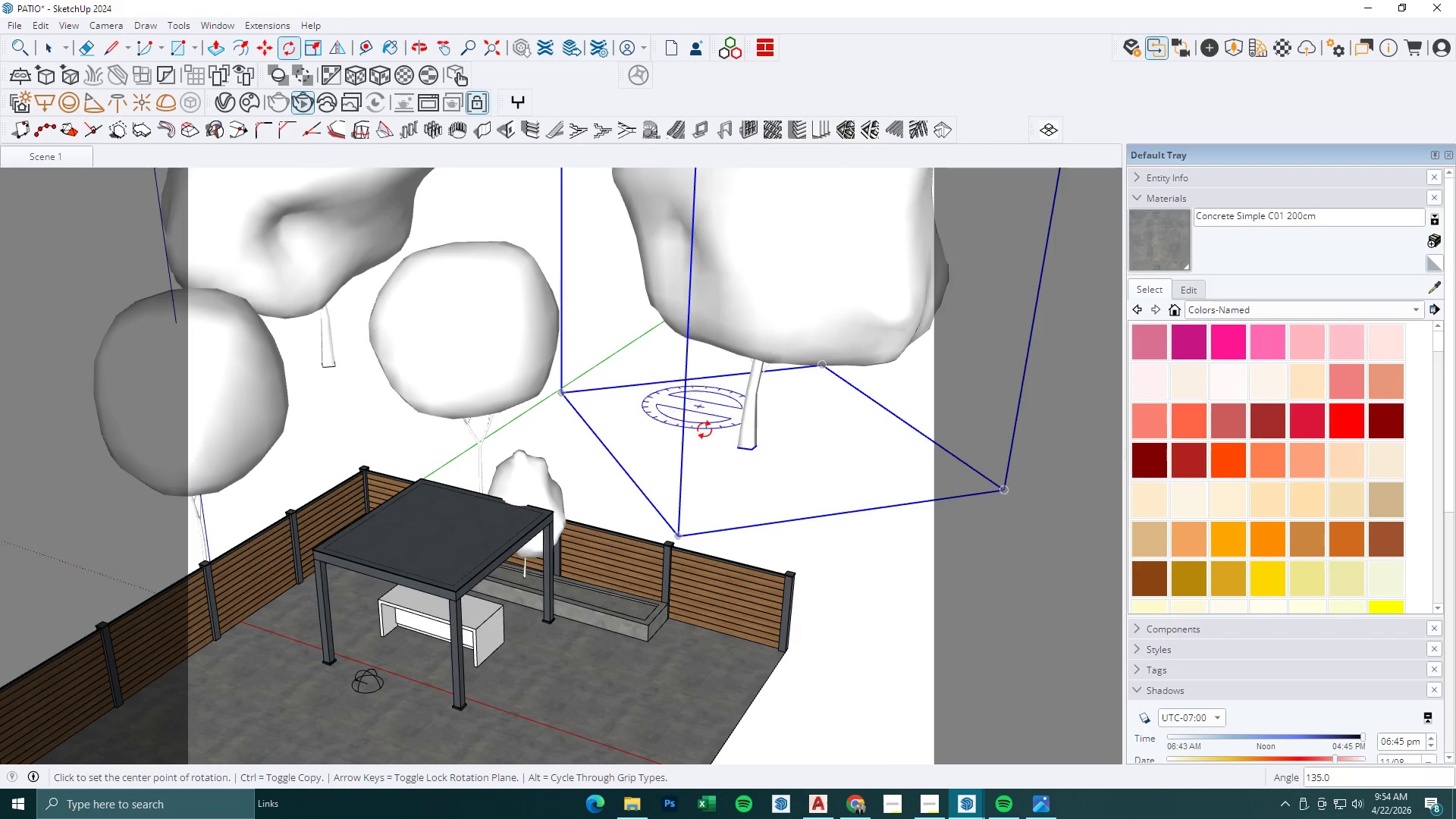 
key(M)
 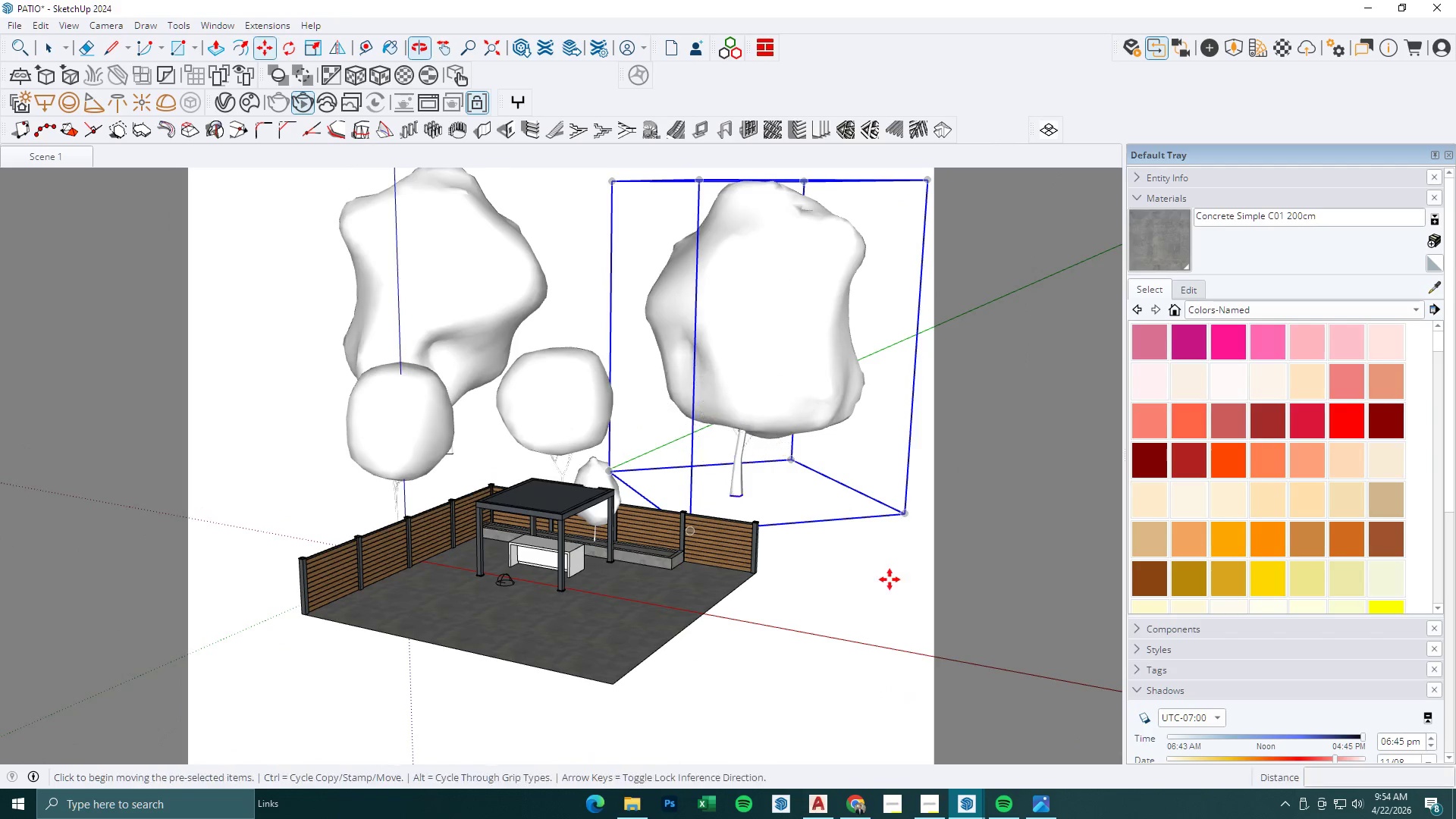 
scroll: coordinate [701, 480], scroll_direction: down, amount: 6.0
 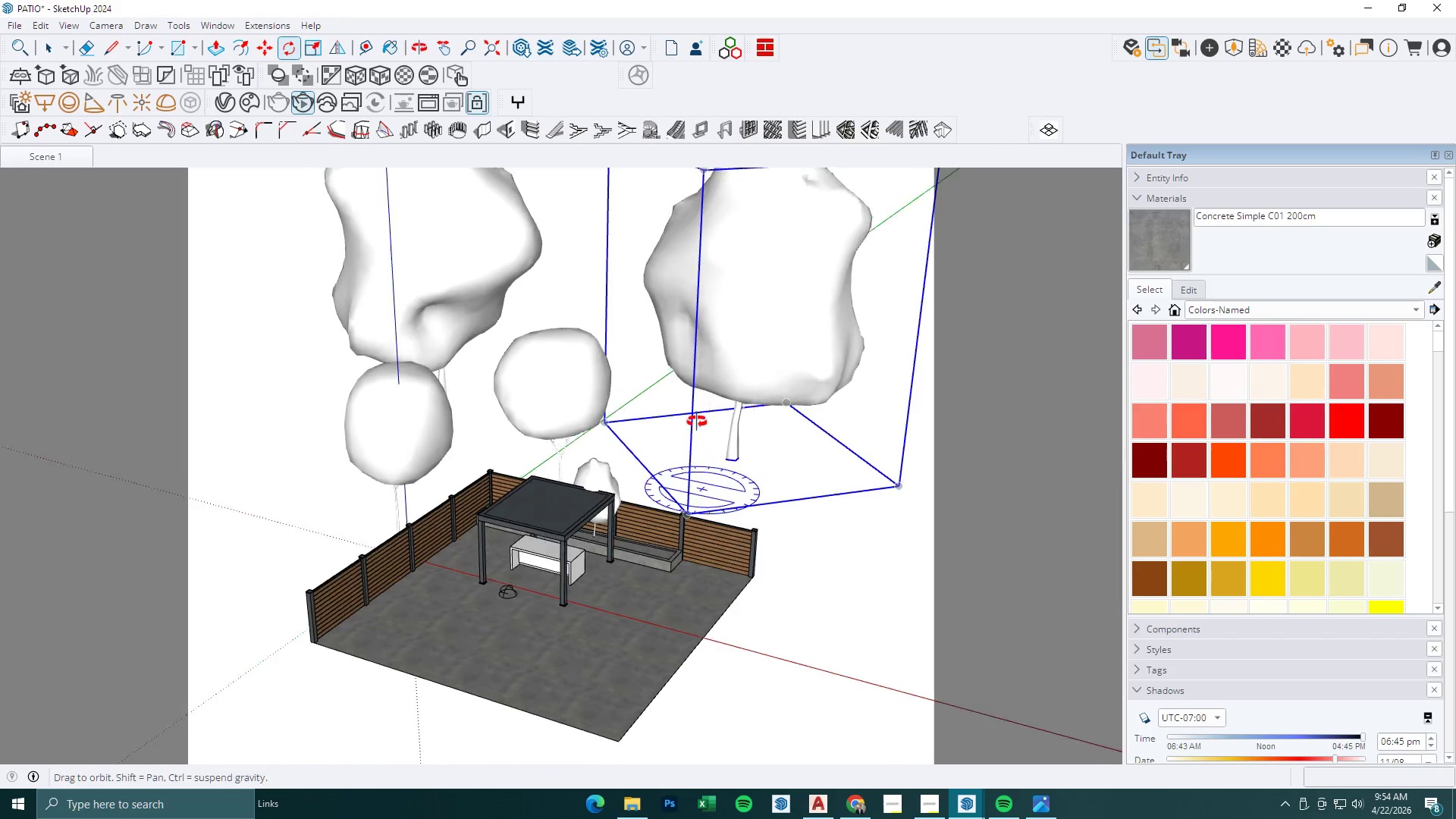 
left_click([893, 583])
 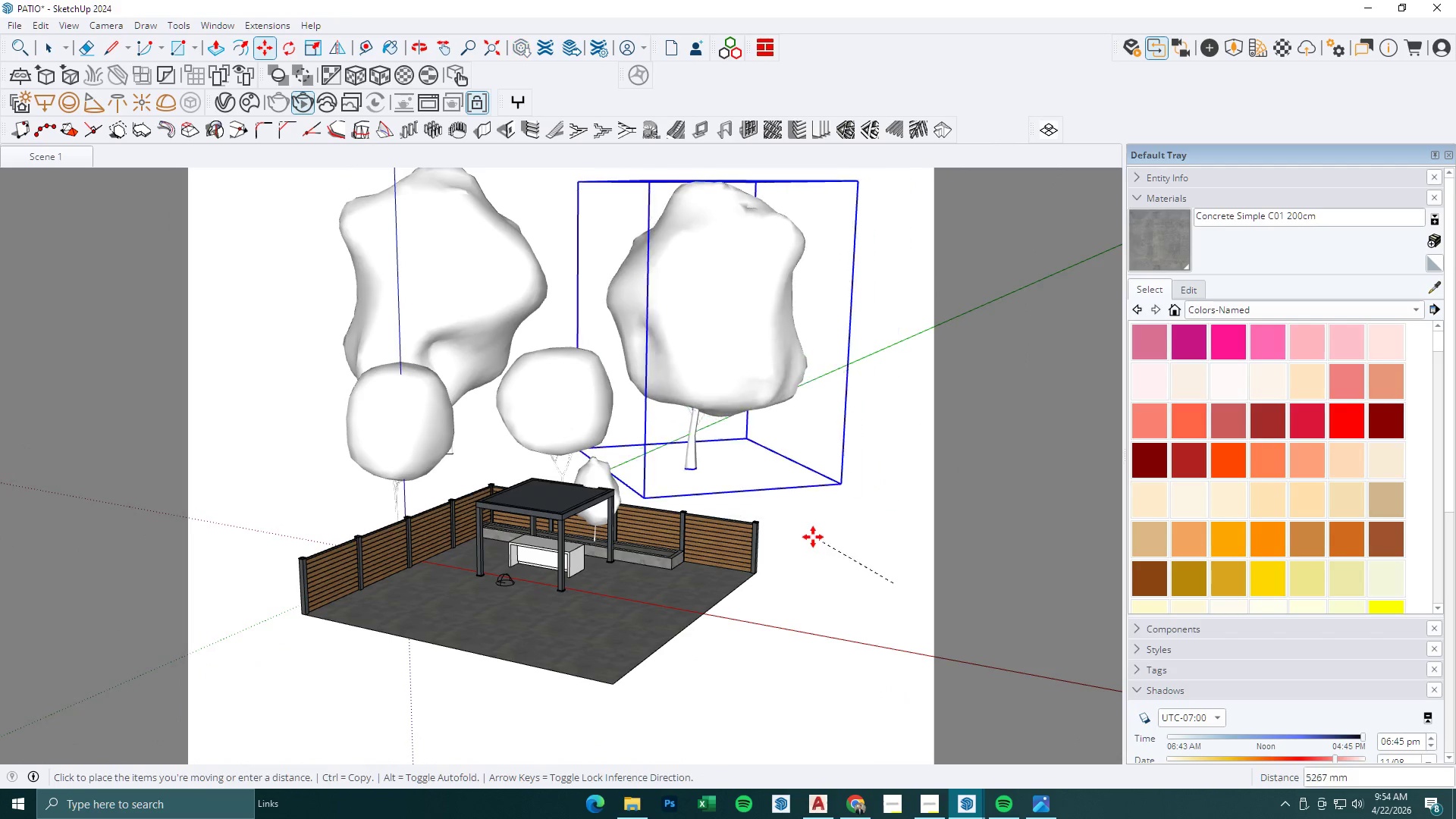 
left_click([800, 532])
 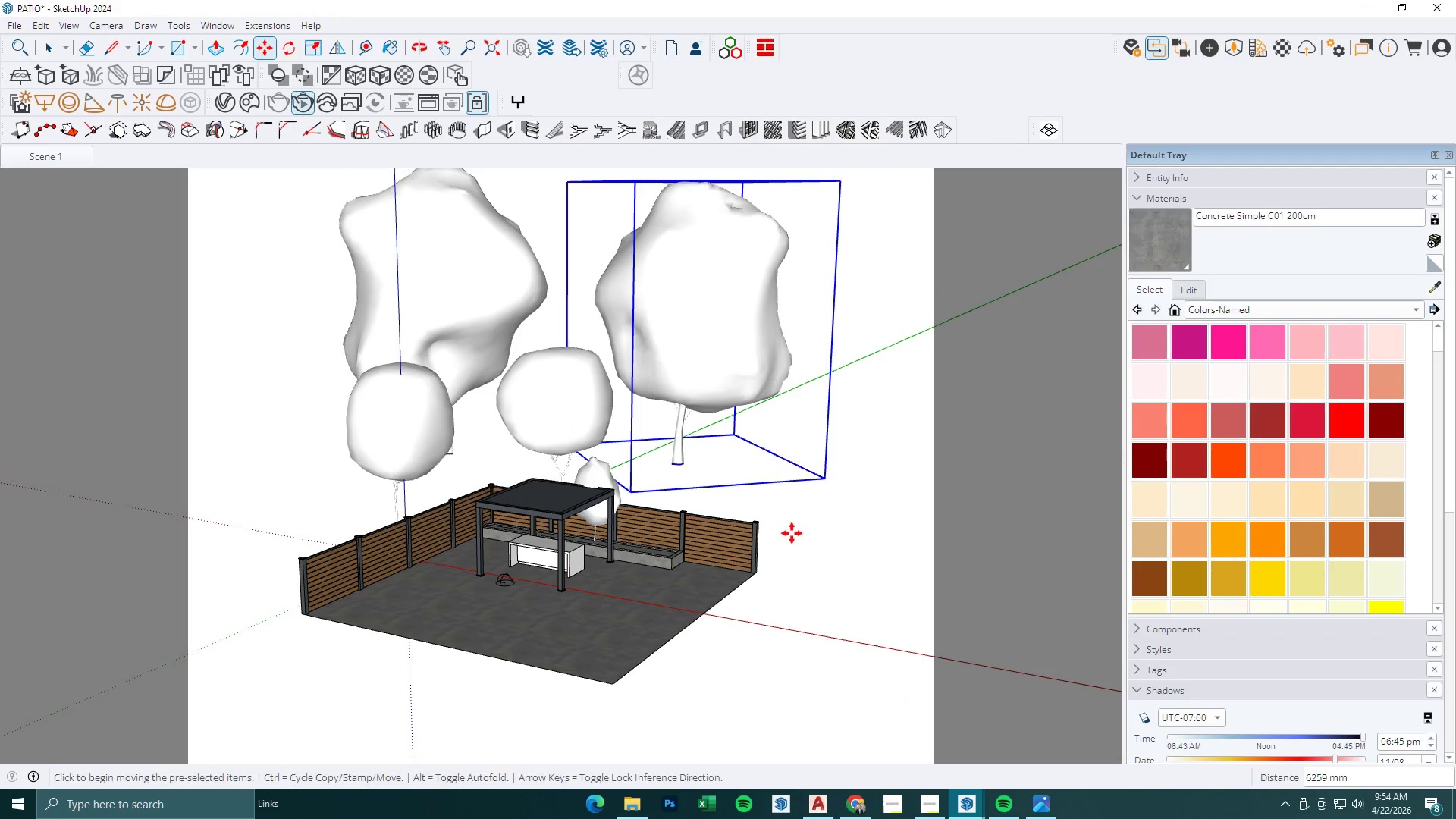 
key(Space)
 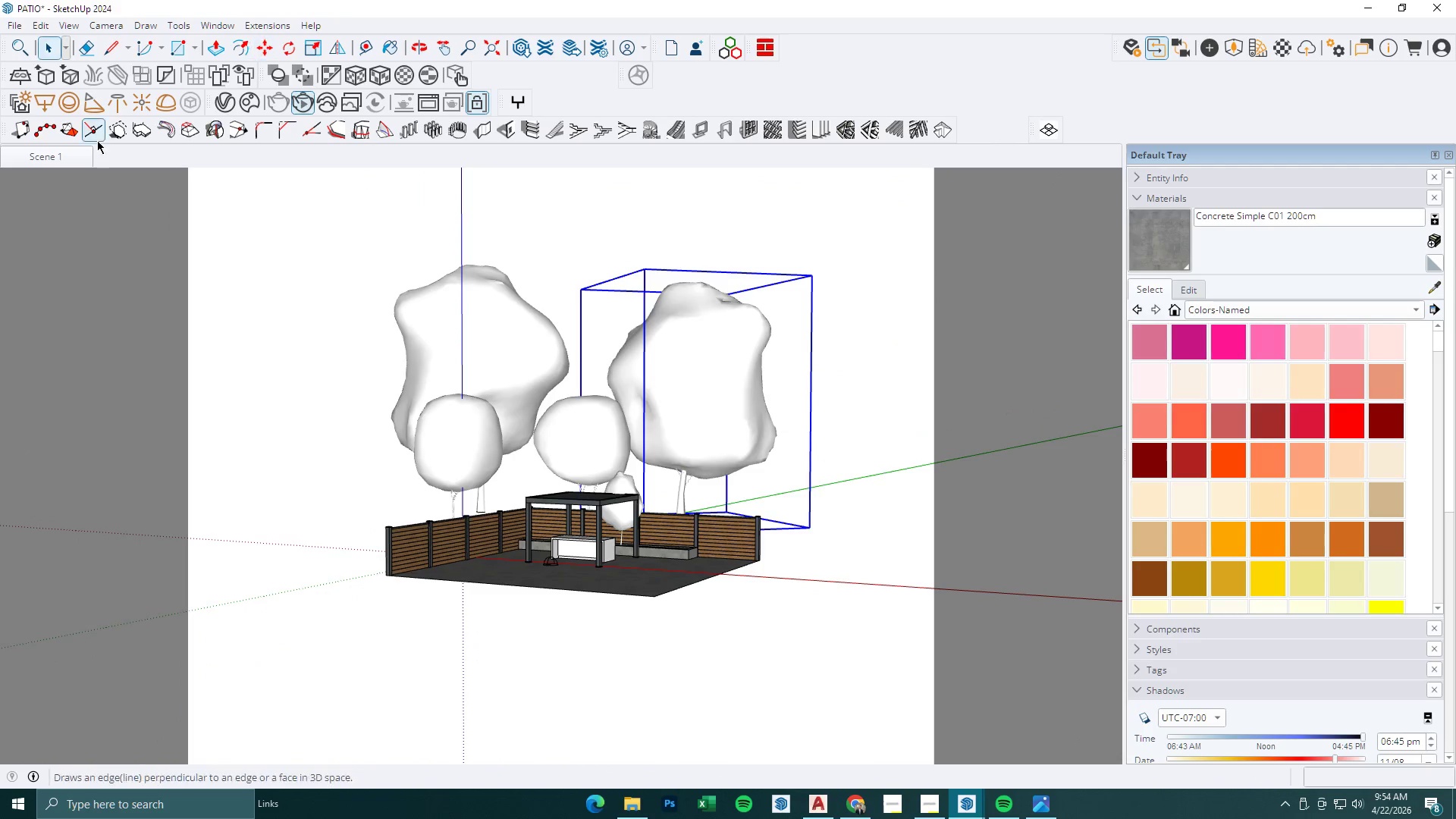 
scroll: coordinate [754, 551], scroll_direction: down, amount: 2.0
 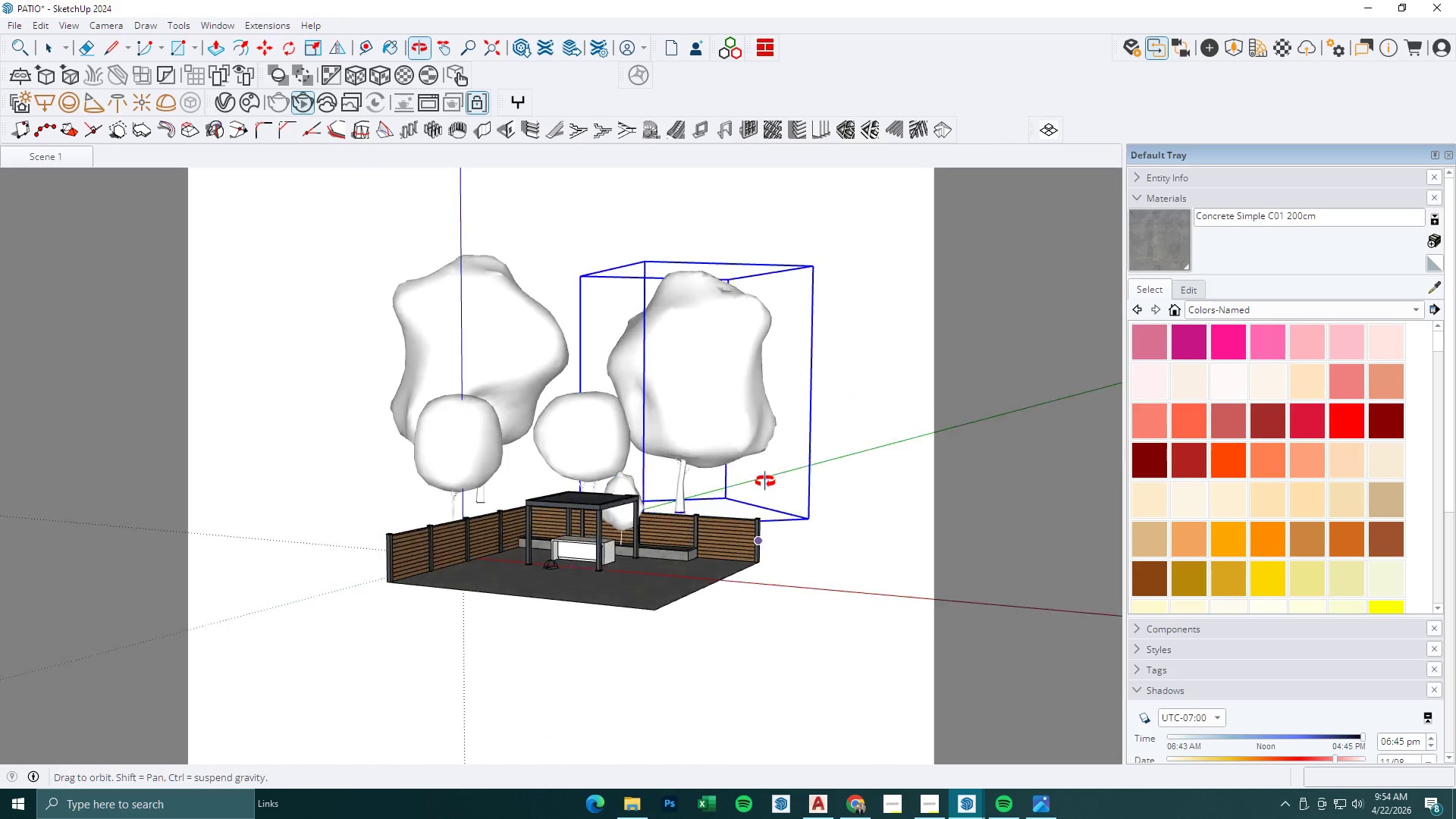 
left_click([82, 152])
 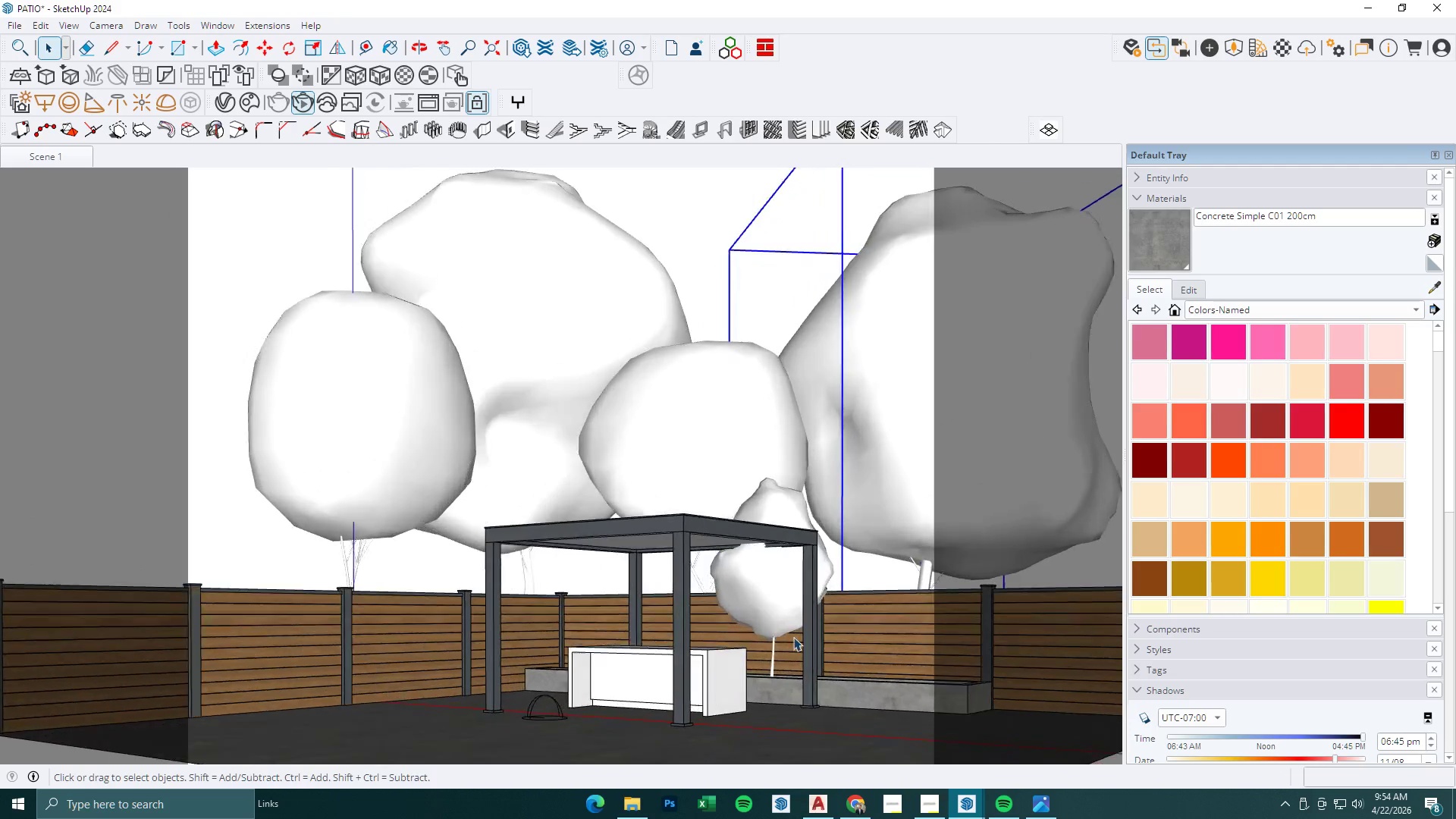 
key(M)
 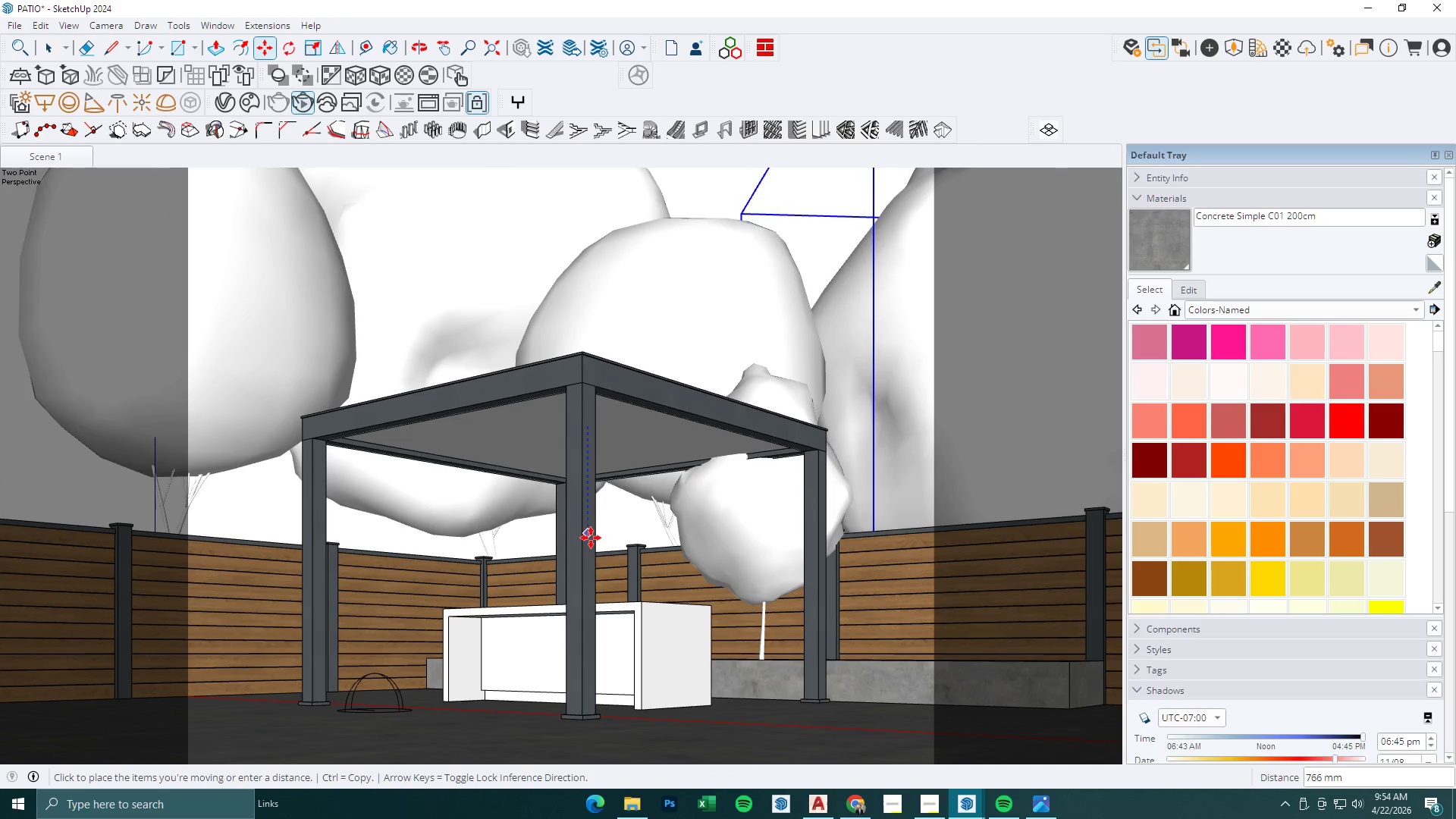 
left_click_drag(start_coordinate=[704, 755], to_coordinate=[708, 755])
 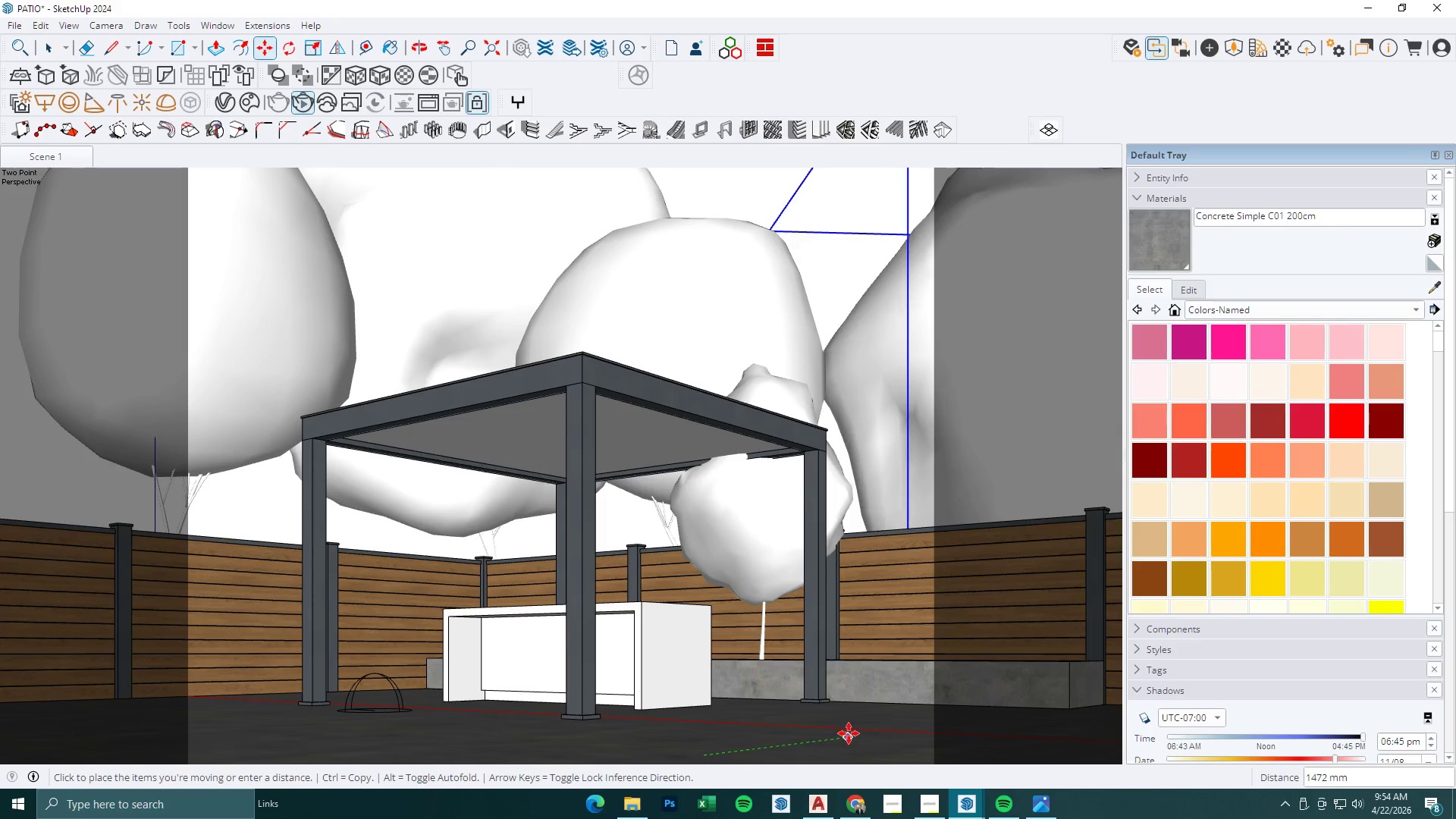 
left_click([849, 733])
 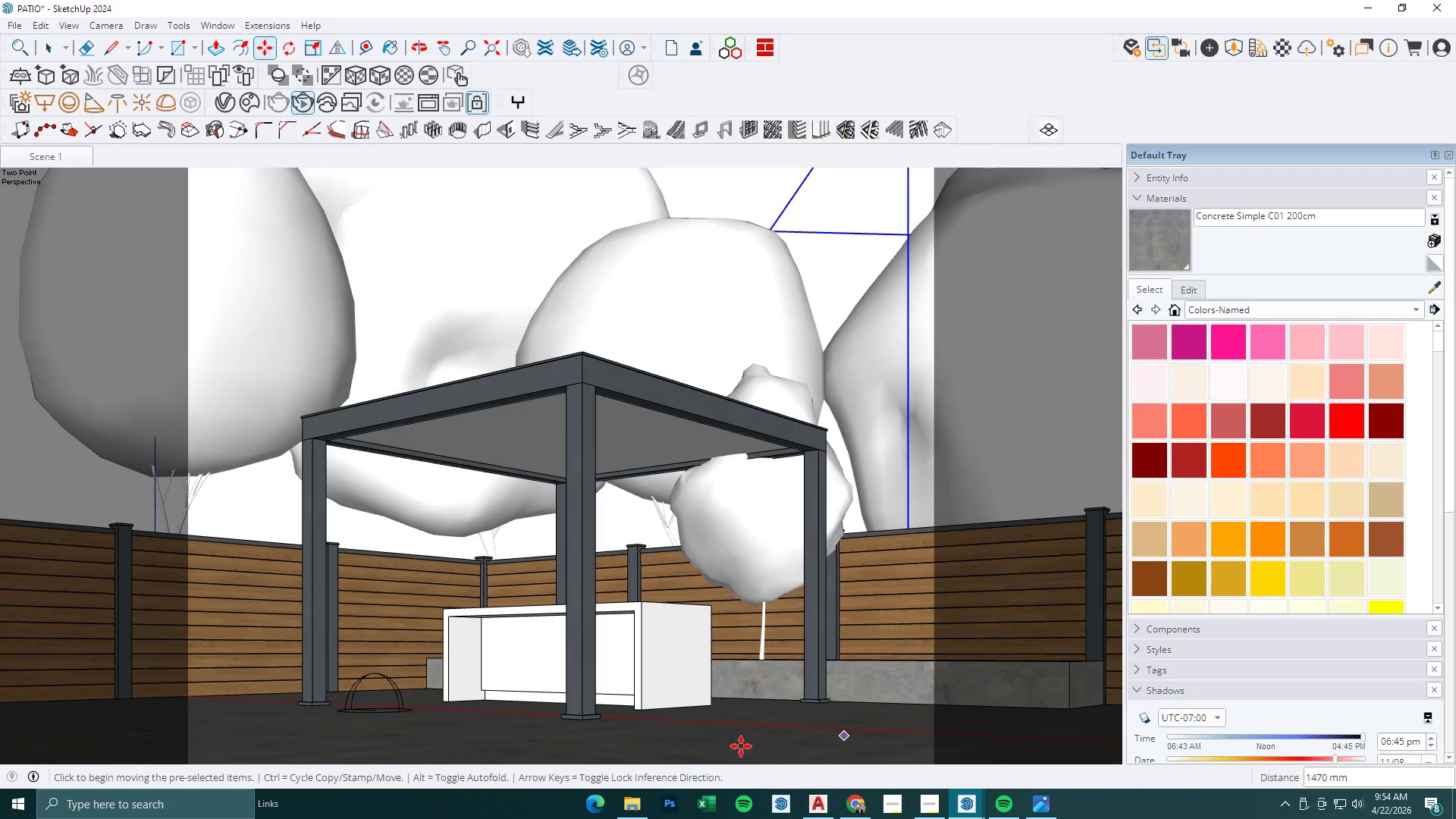 
left_click_drag(start_coordinate=[723, 750], to_coordinate=[733, 750])
 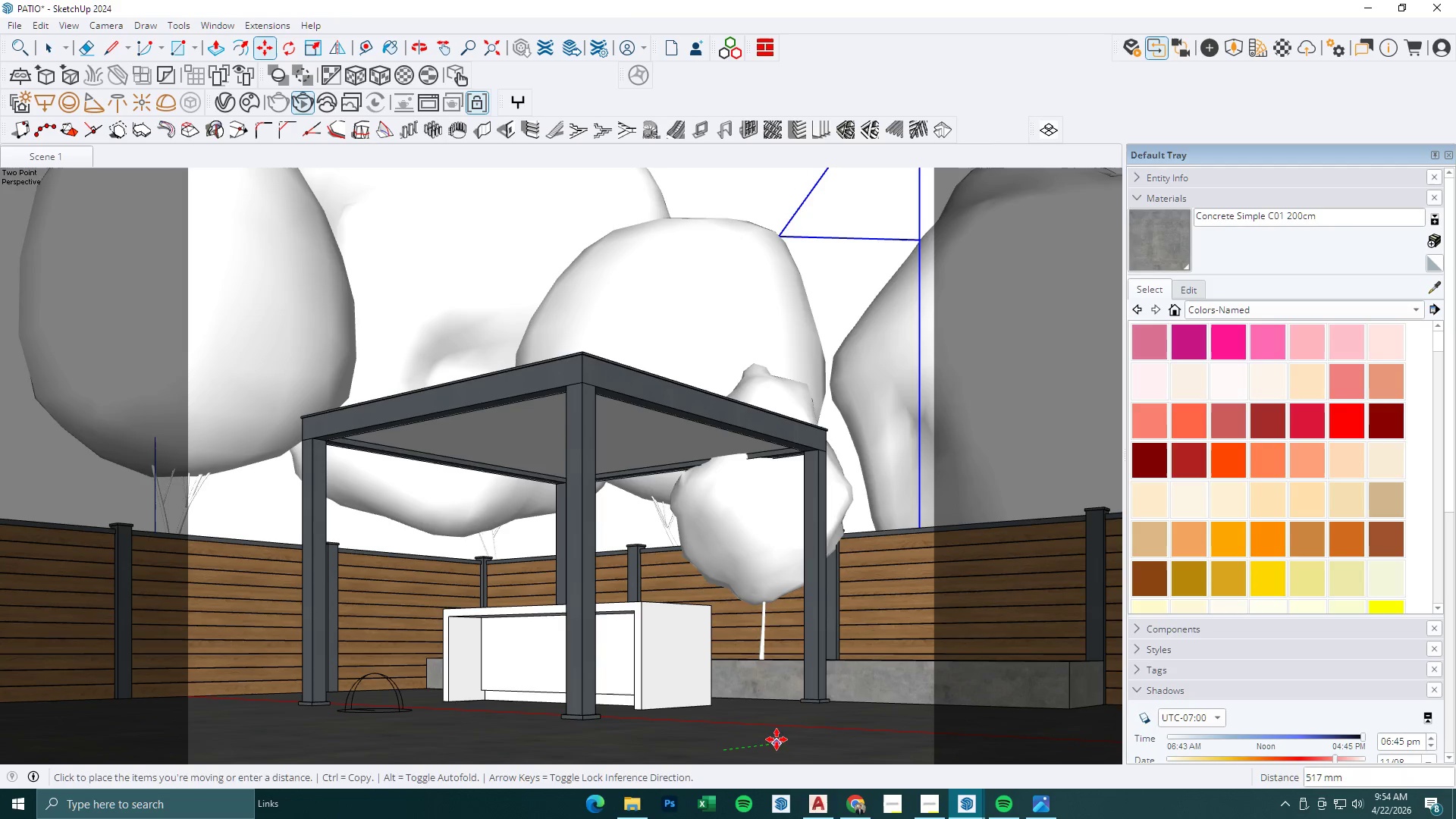 
triple_click([777, 739])
 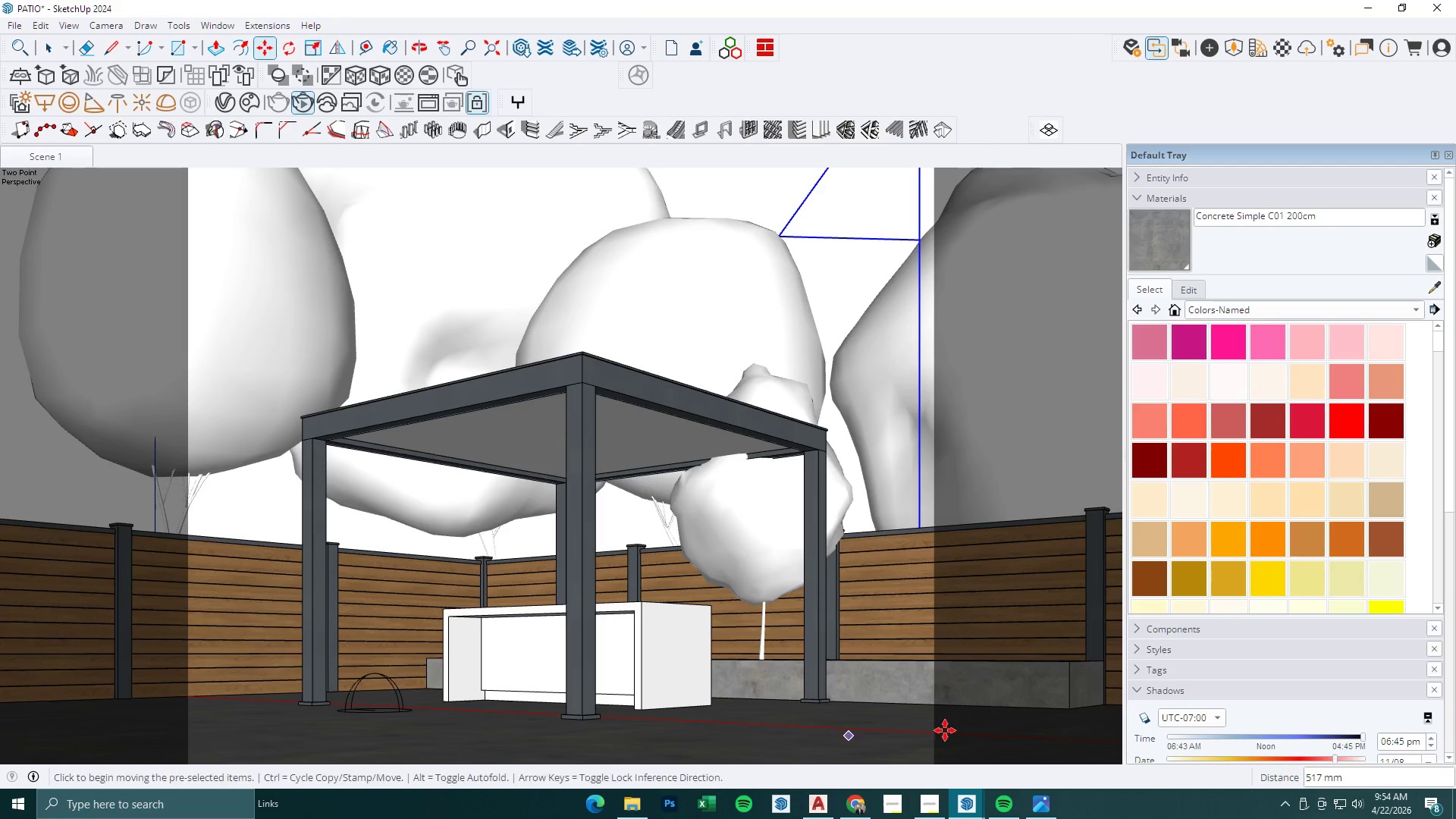 
triple_click([989, 730])
 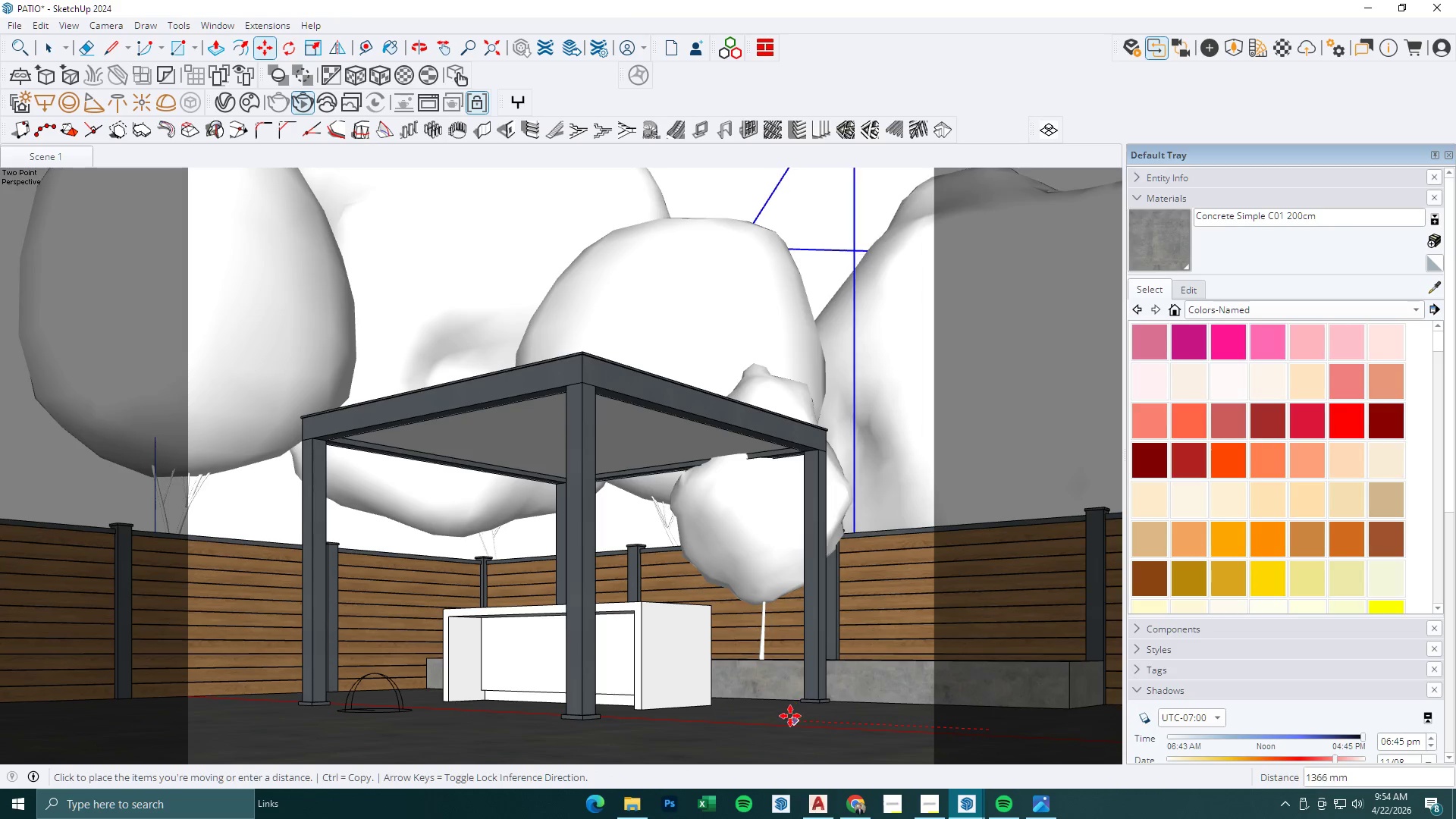 
left_click([789, 717])
 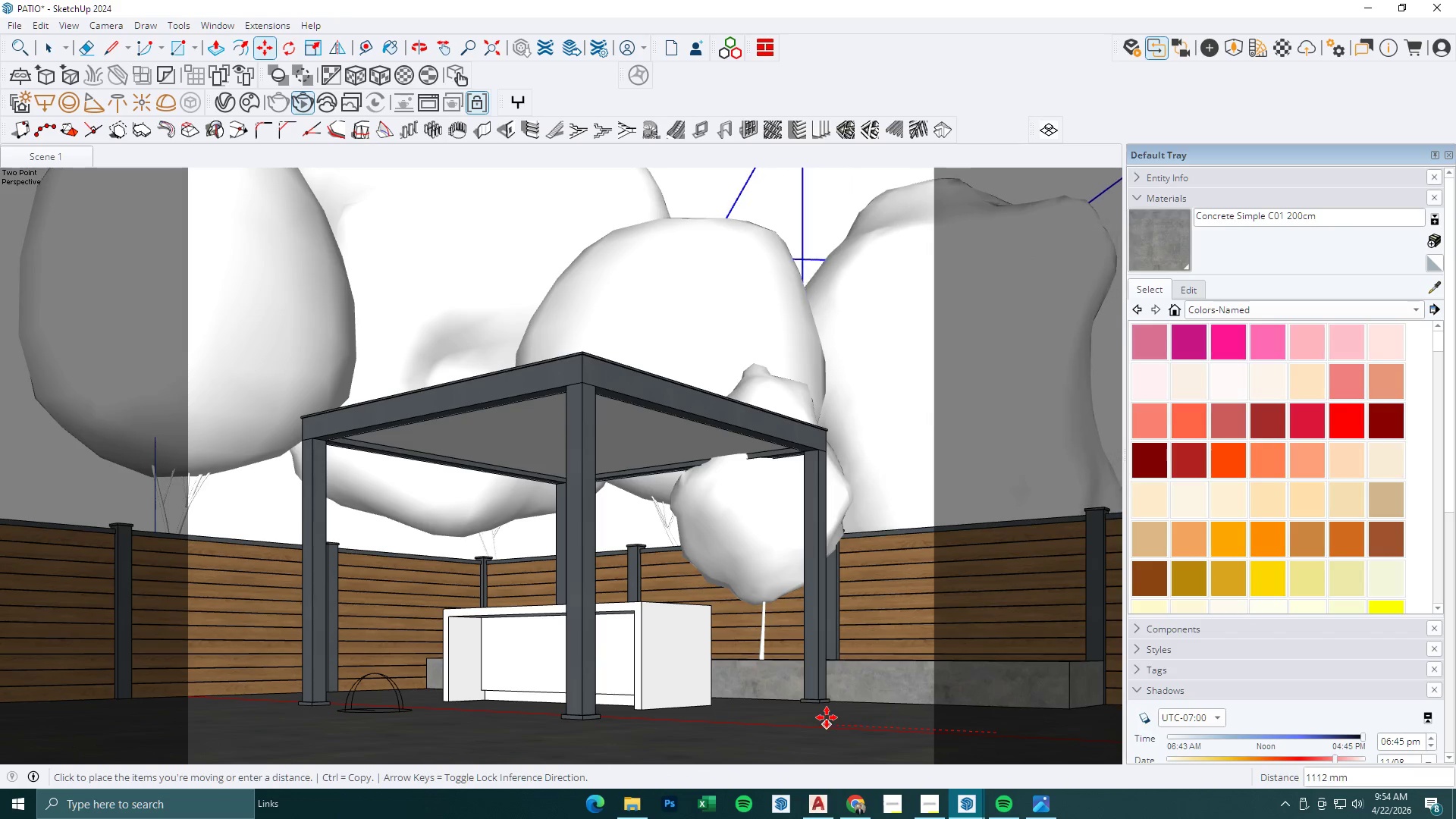 
left_click([827, 717])
 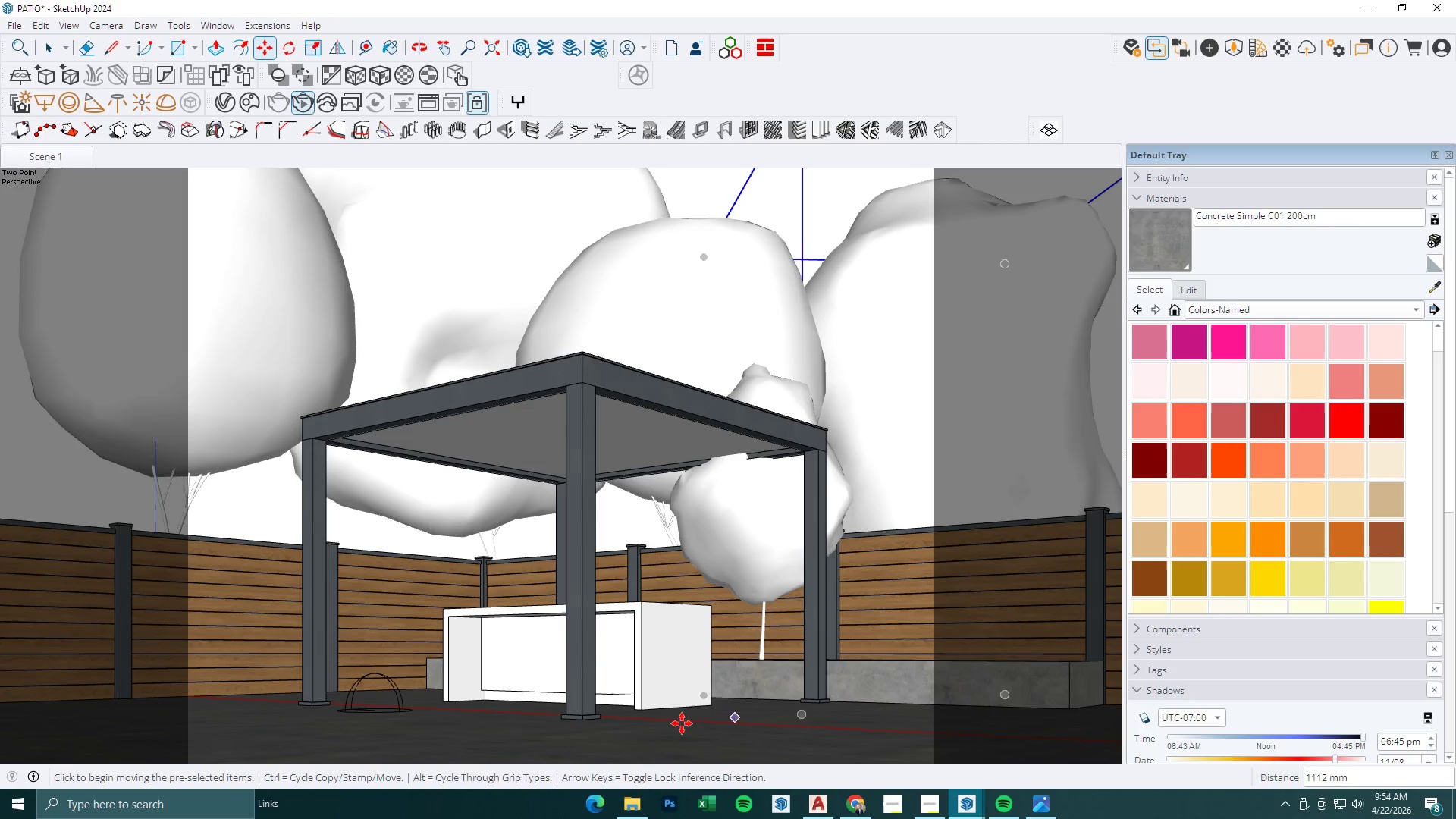 
left_click_drag(start_coordinate=[668, 726], to_coordinate=[691, 726])
 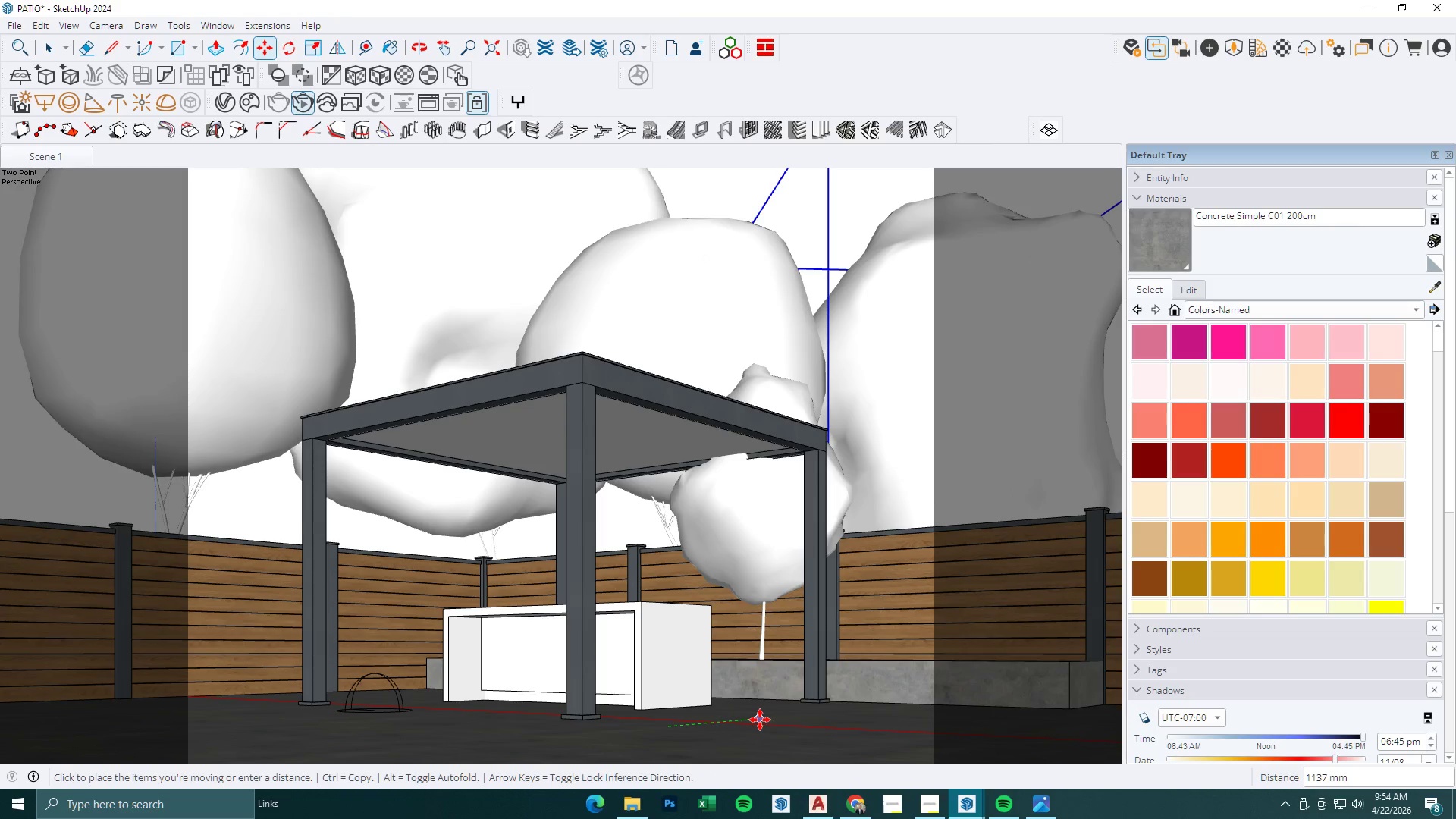 
left_click([760, 720])
 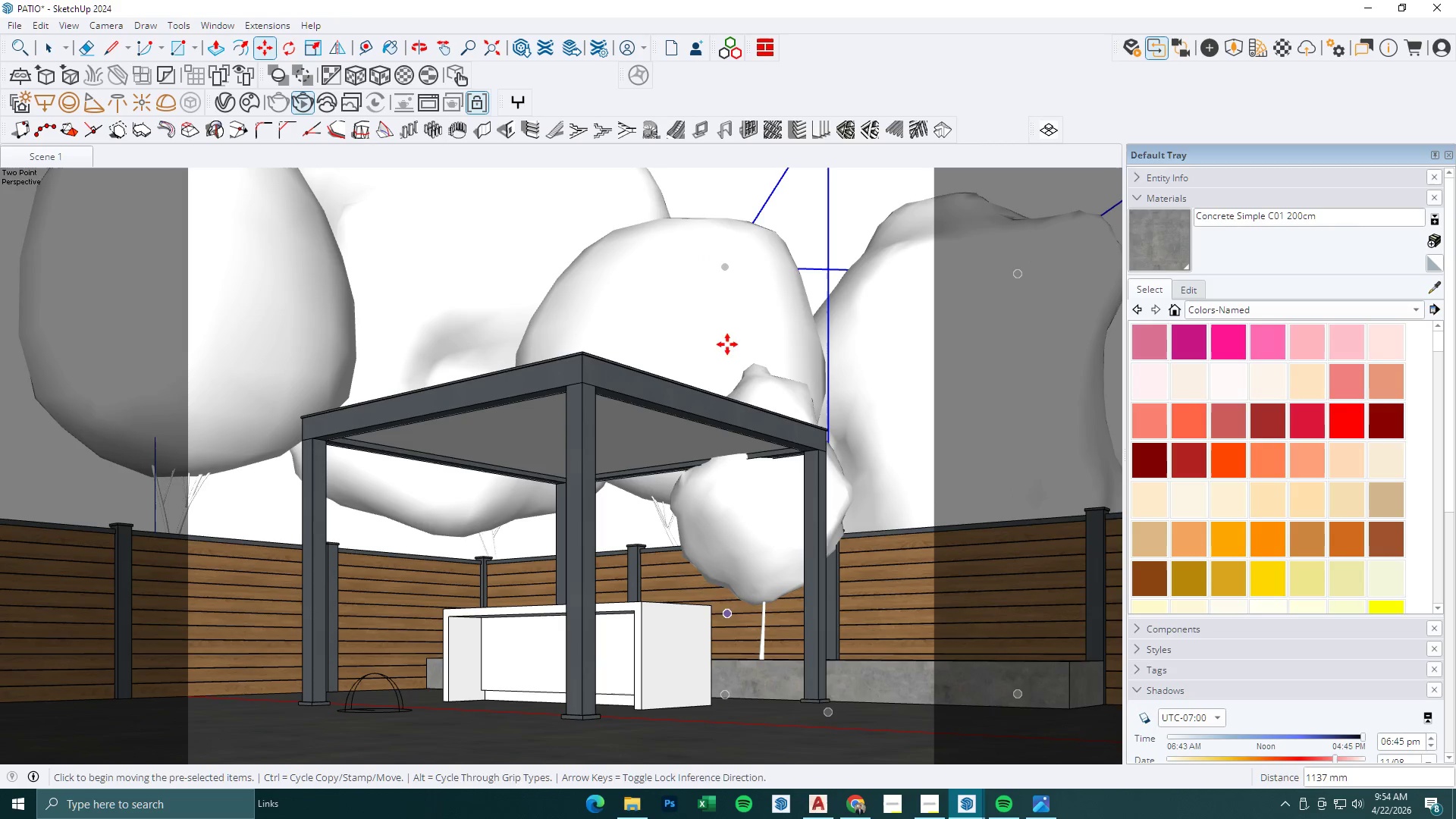 
key(Space)
 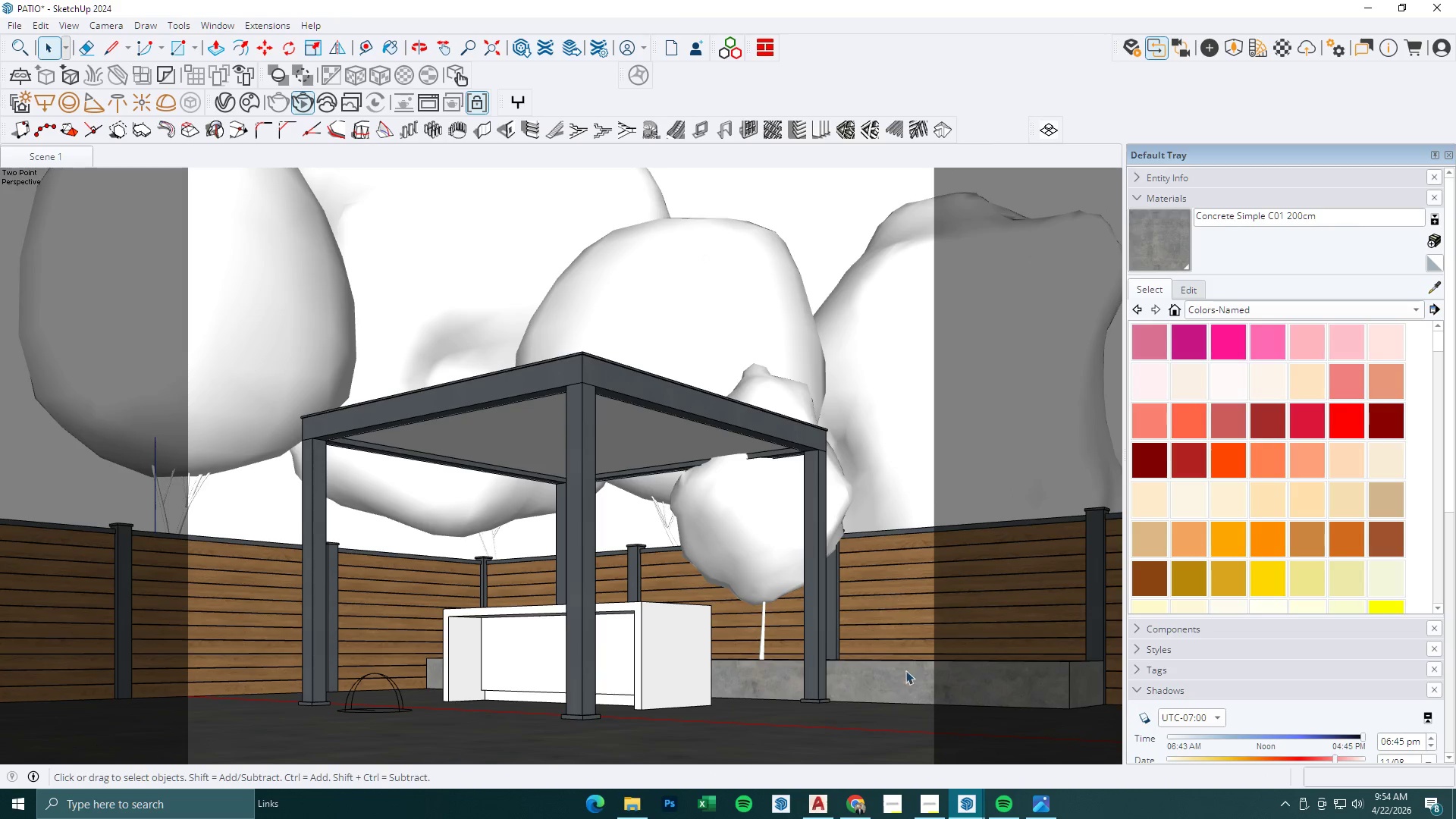 
left_click([1014, 814])
 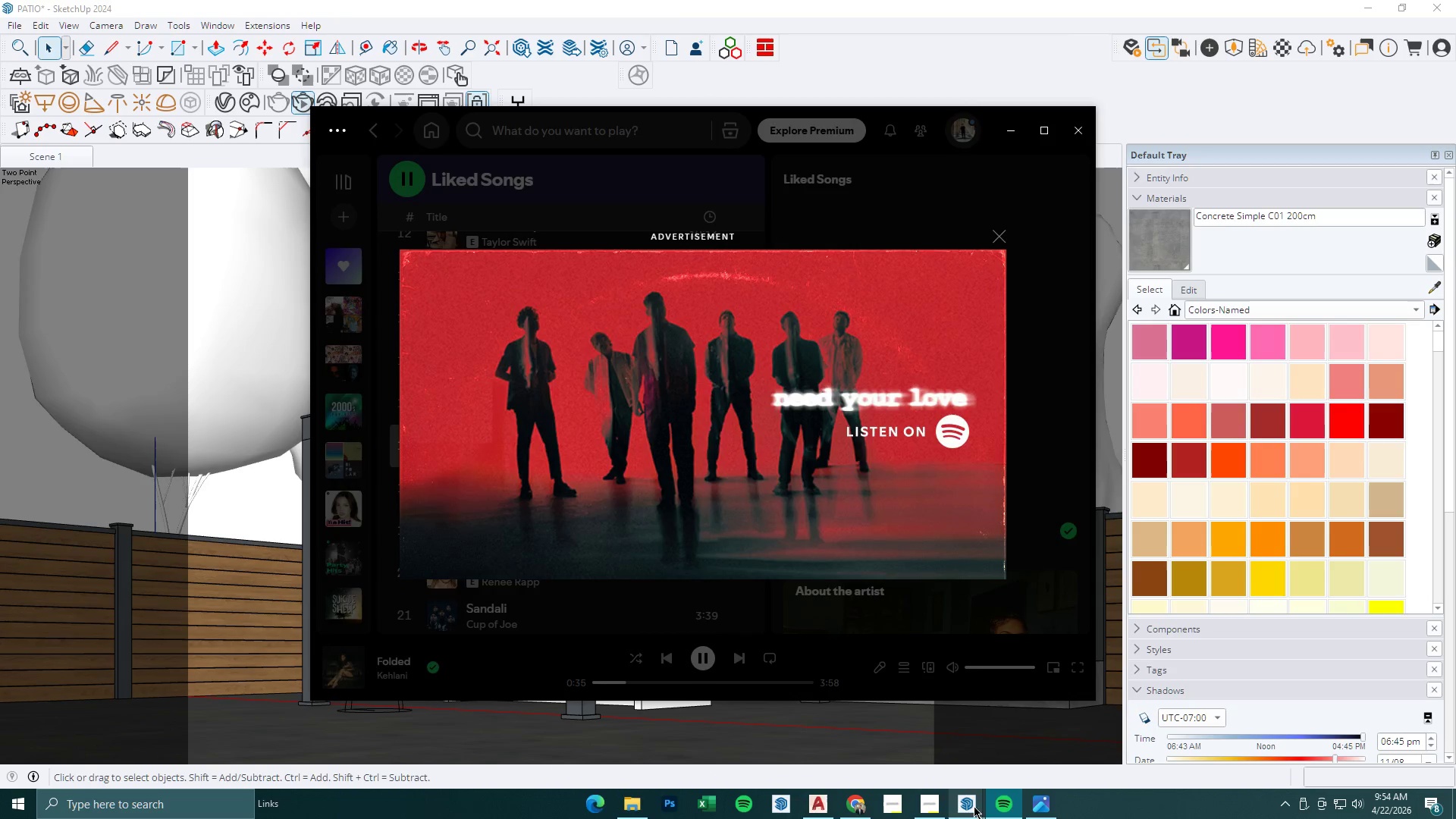 
left_click([1018, 802])
 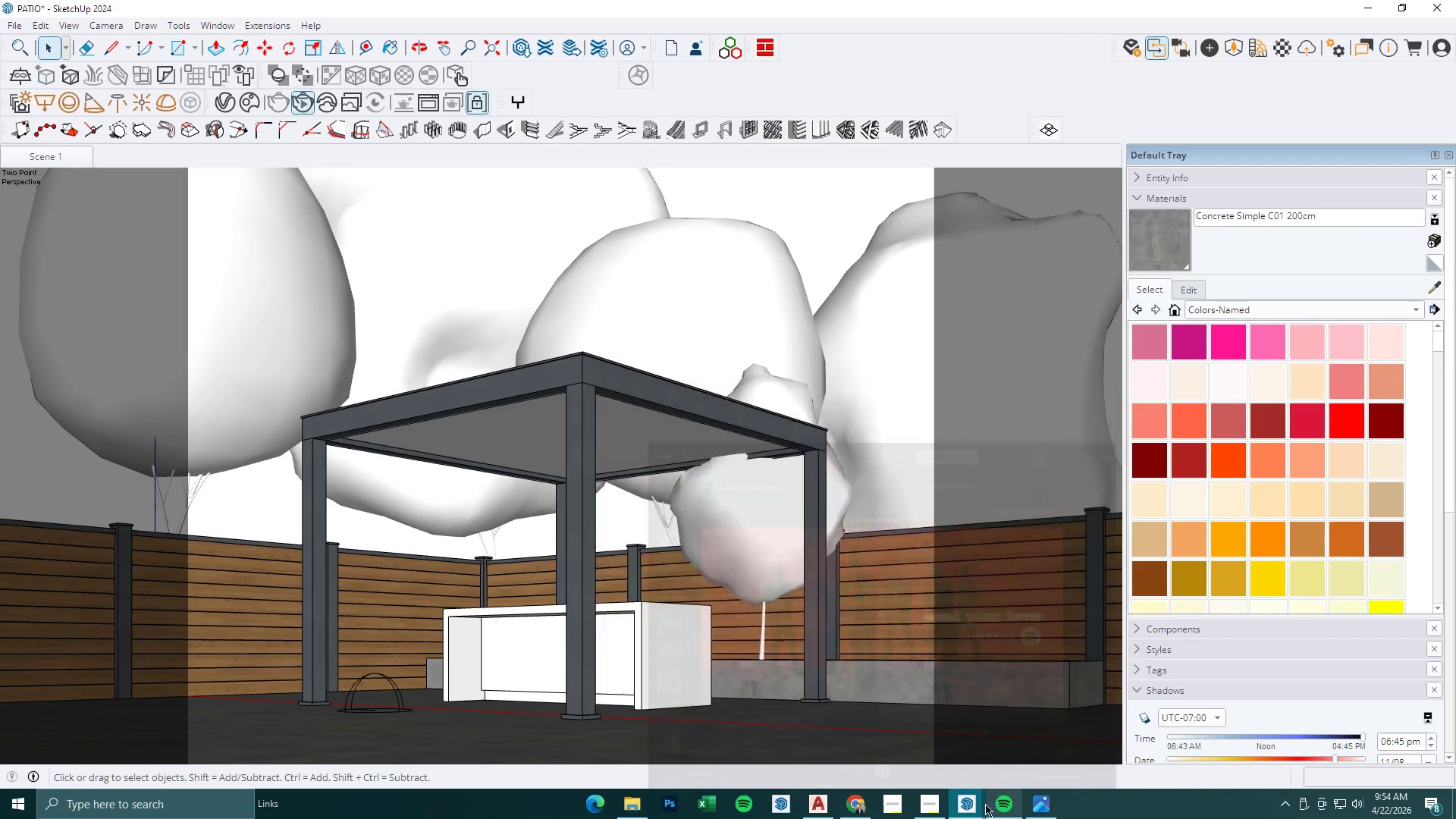 
left_click([981, 804])
 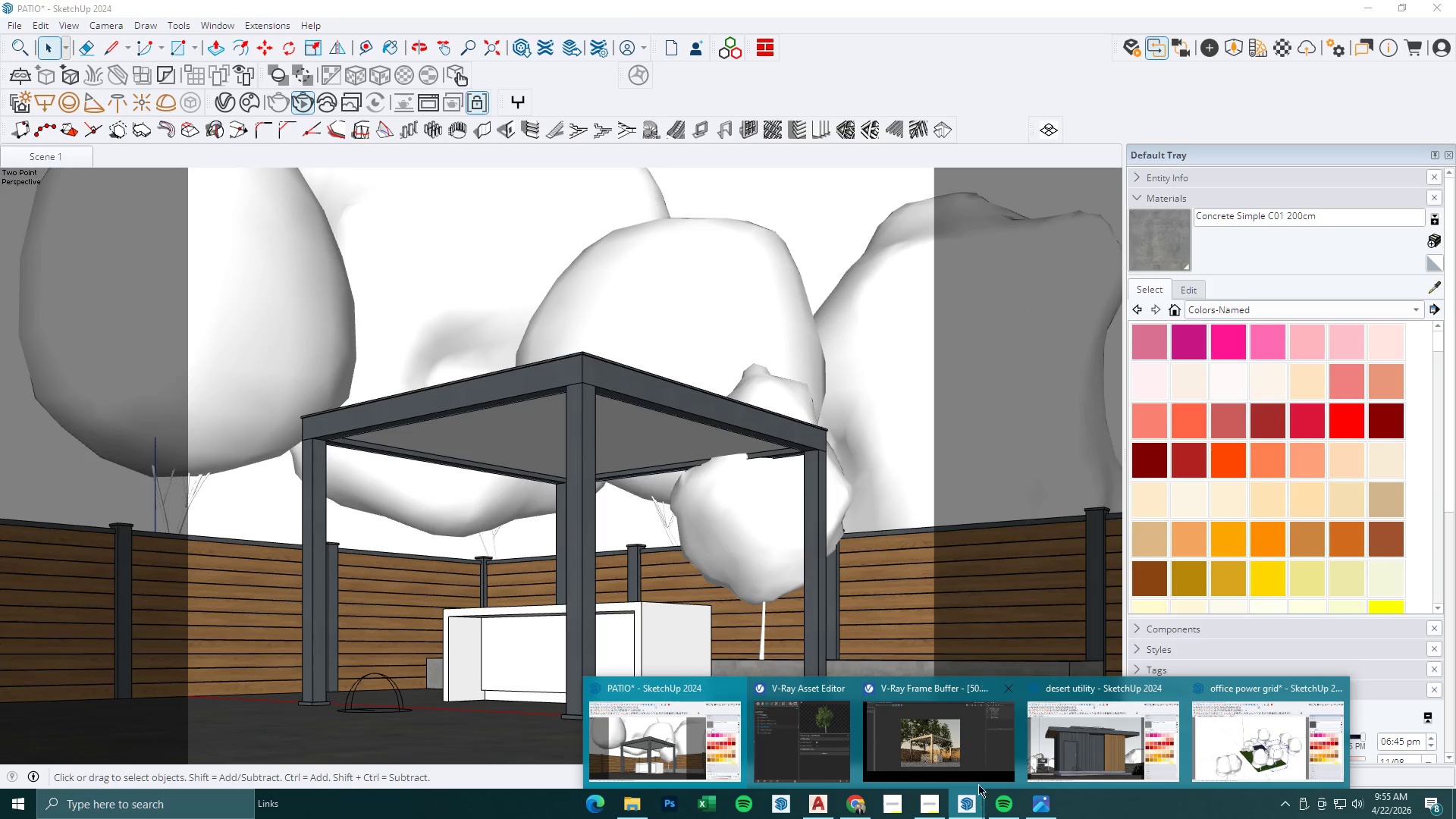 
left_click([963, 753])
 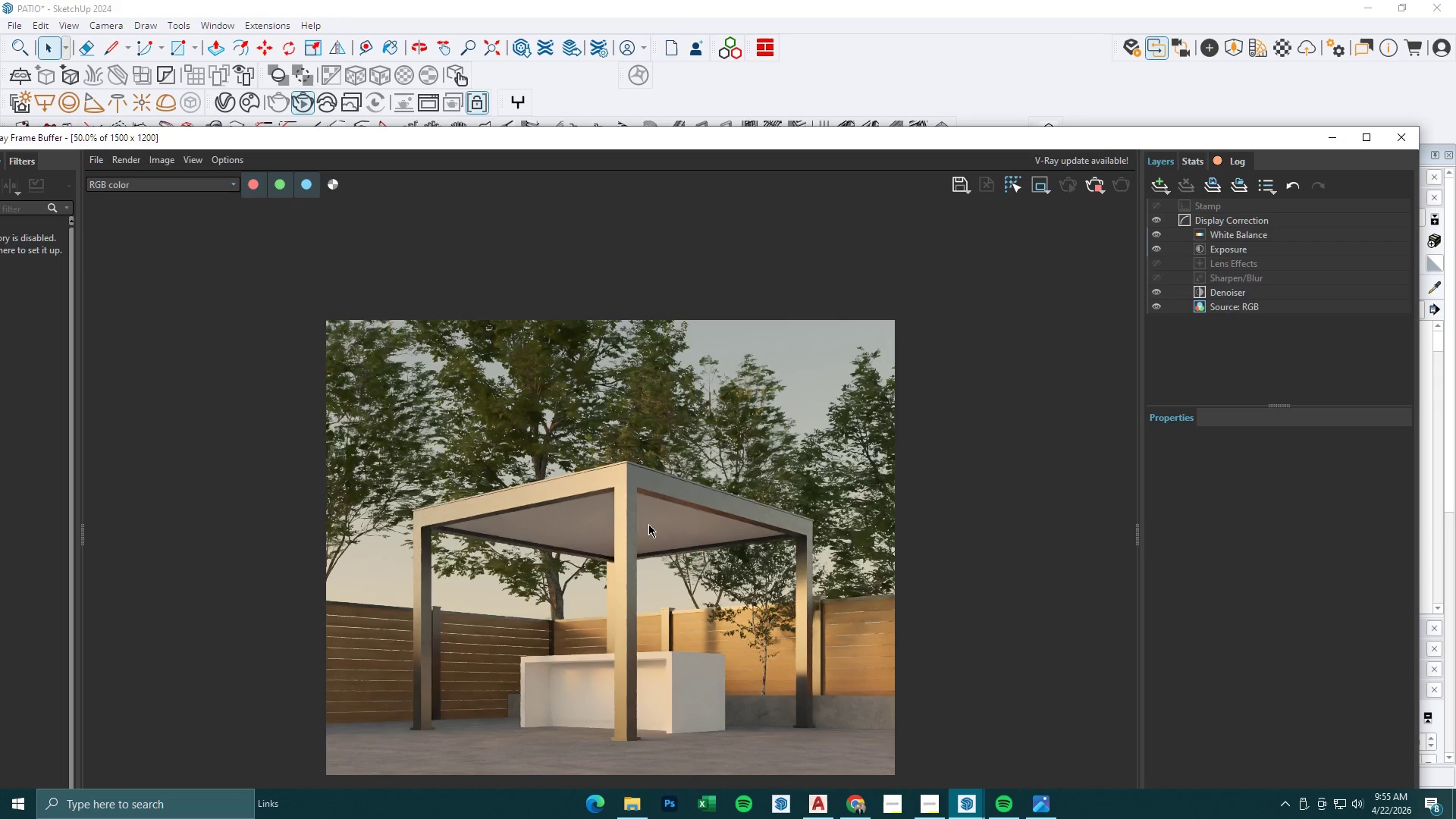 
wait(14.12)
 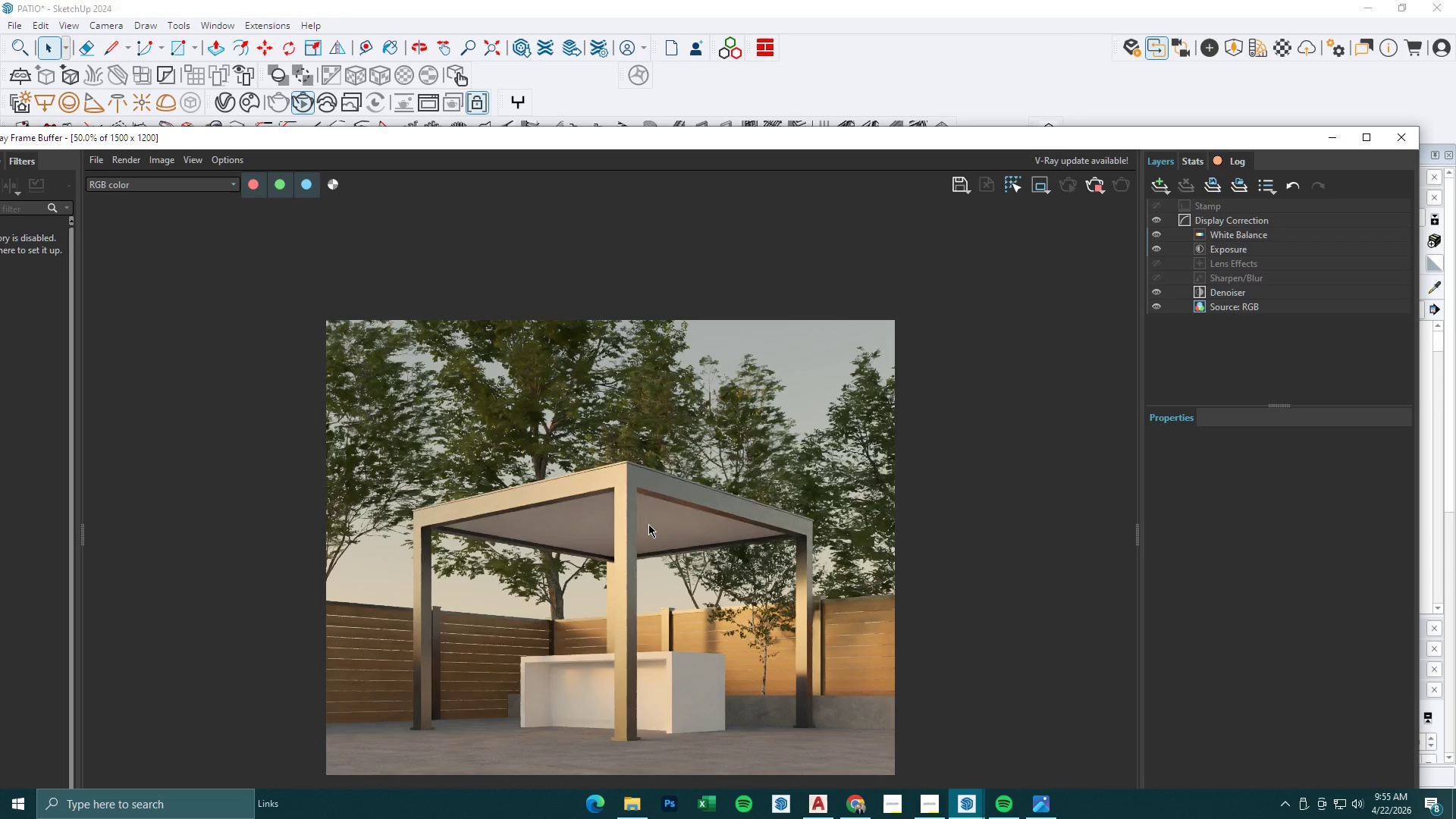 
left_click([1035, 806])
 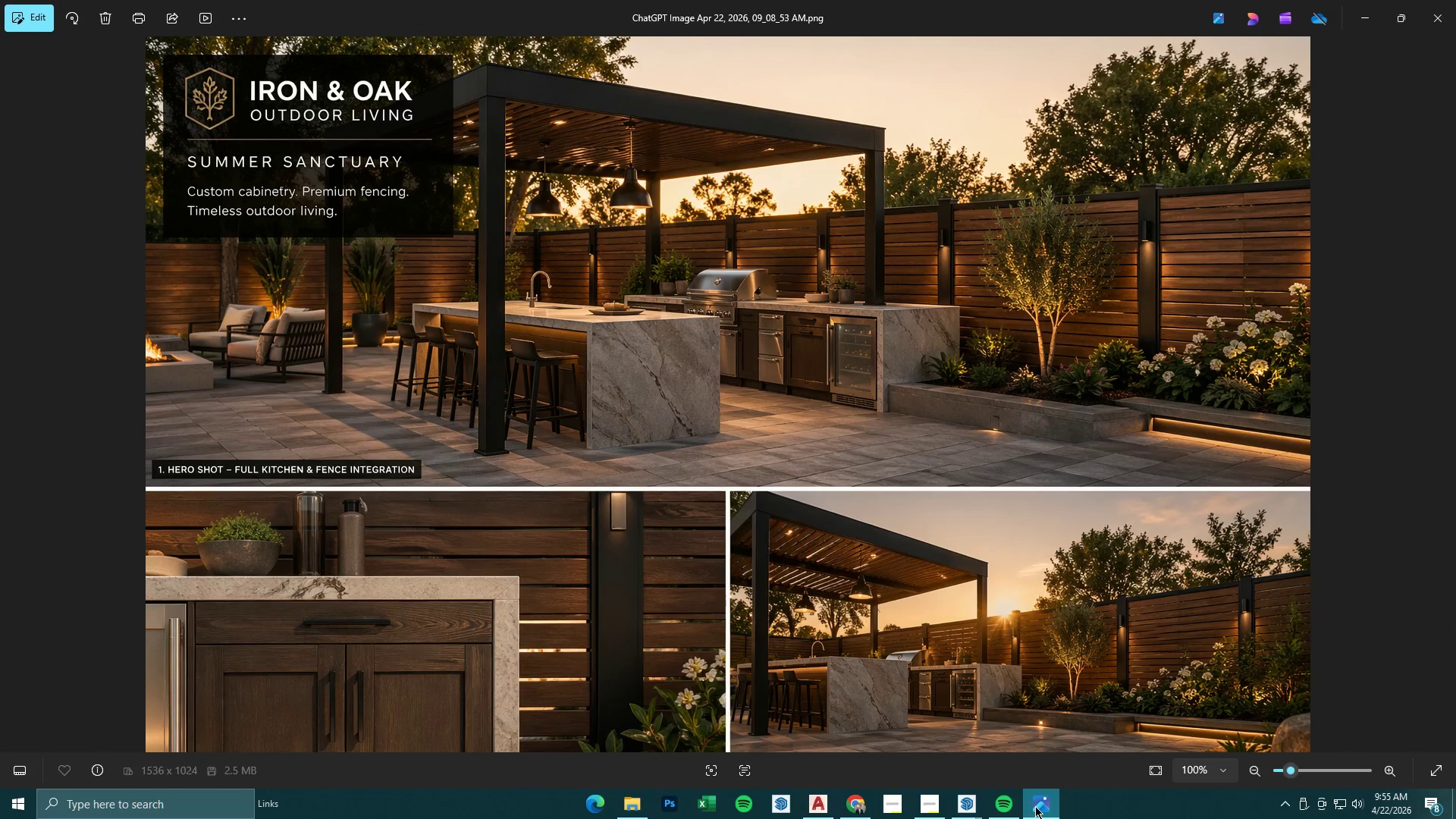 
wait(5.81)
 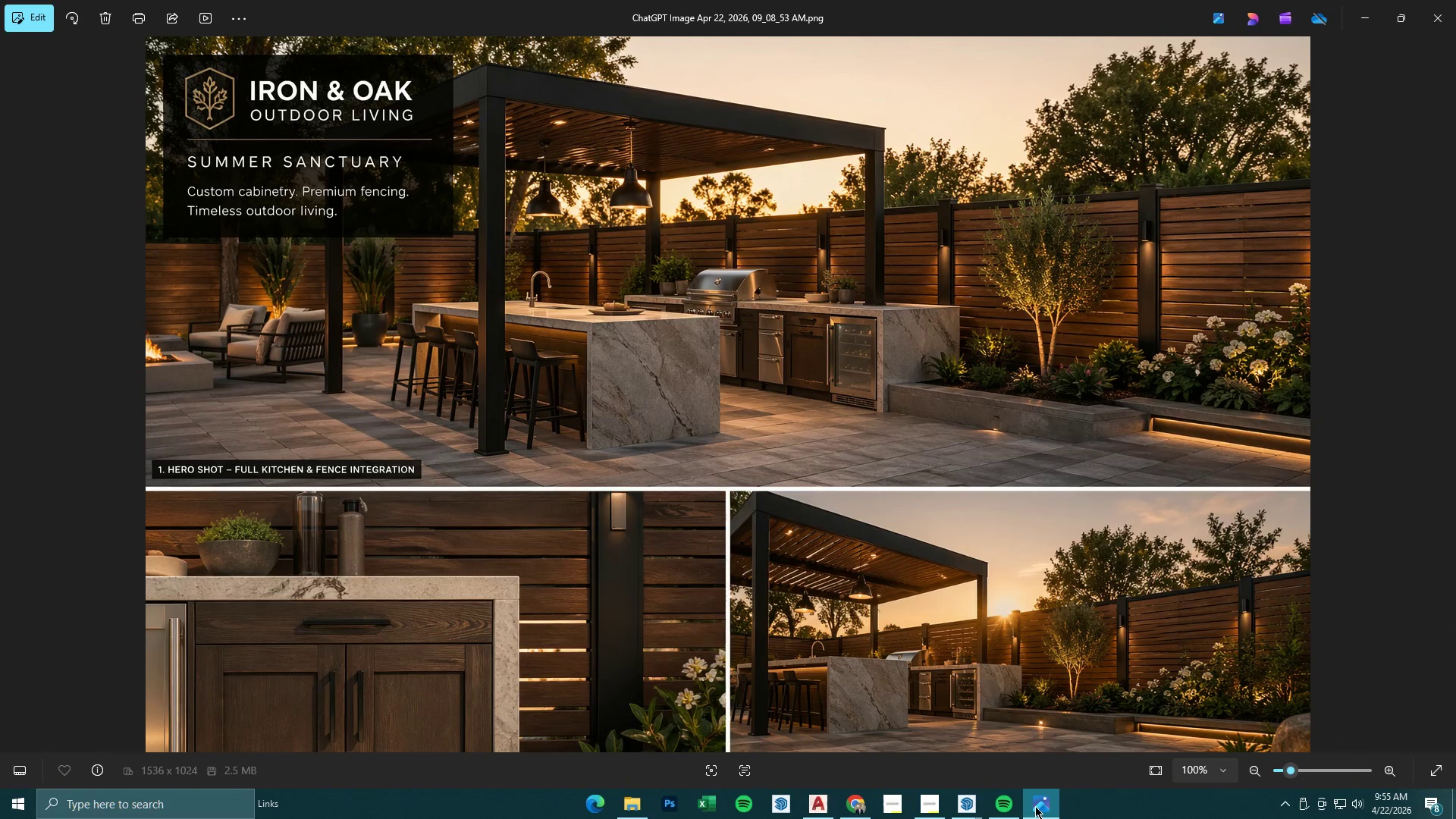 
left_click([1035, 806])
 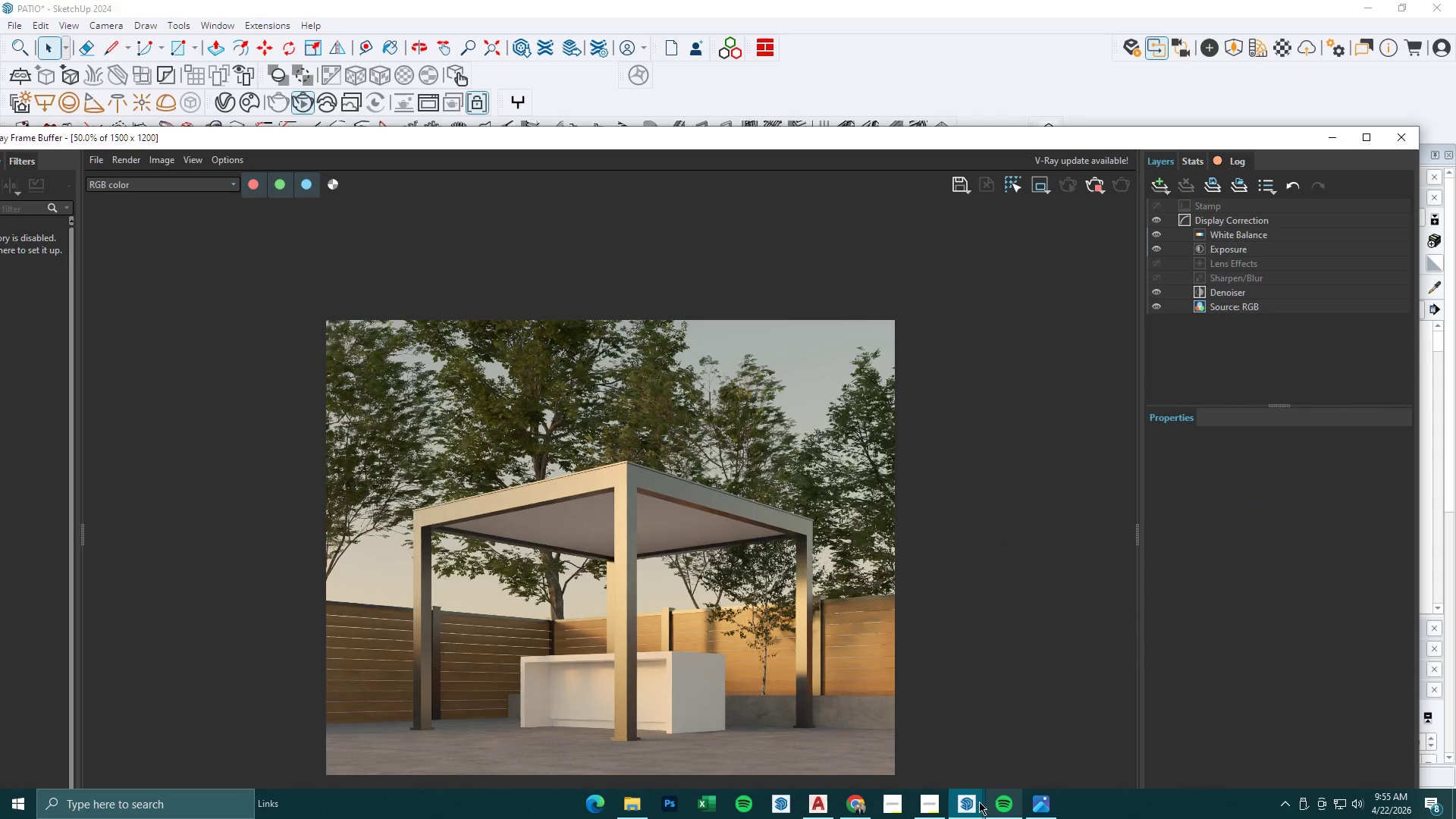 
left_click([929, 802])